 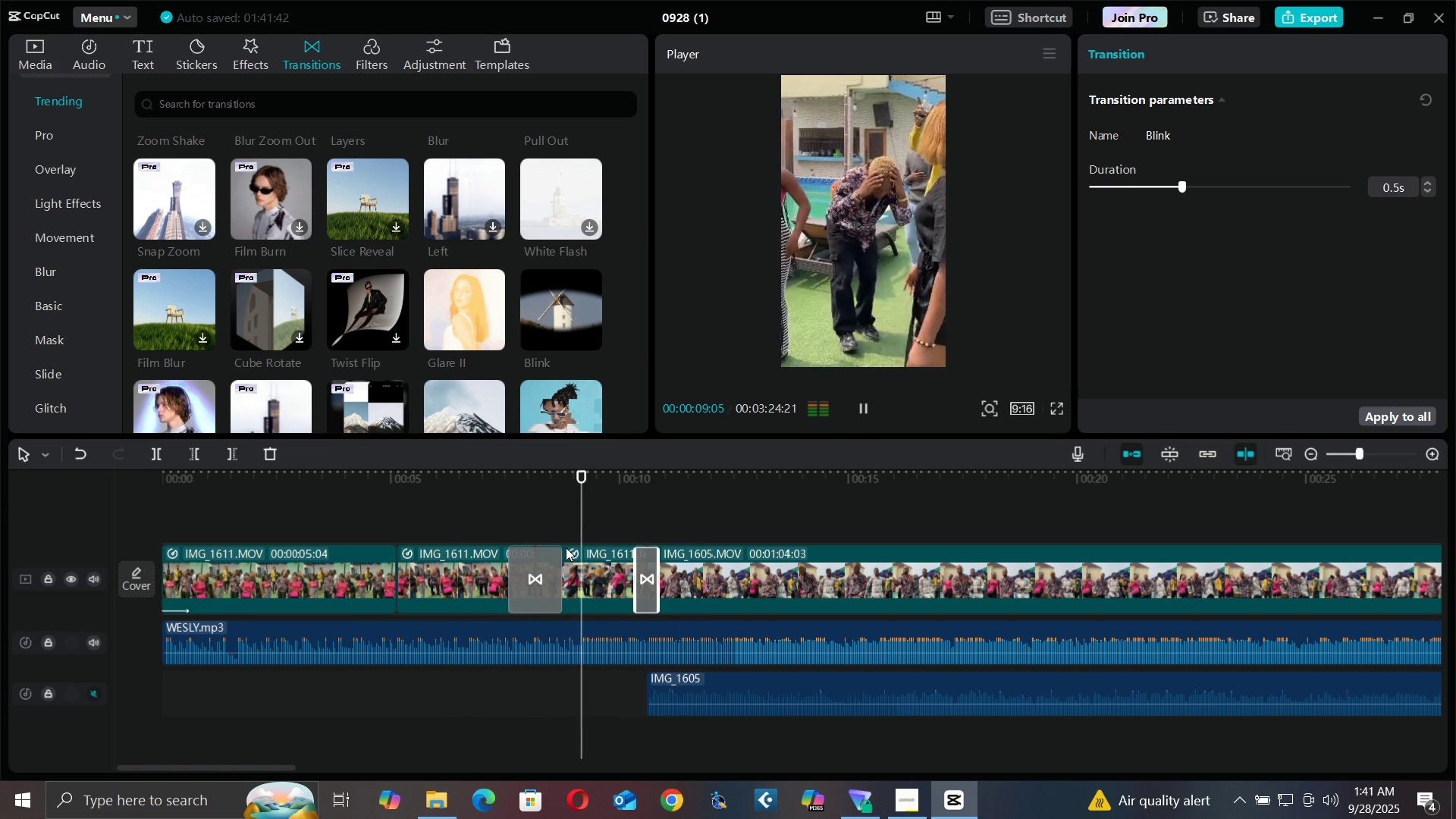 
key(Space)
 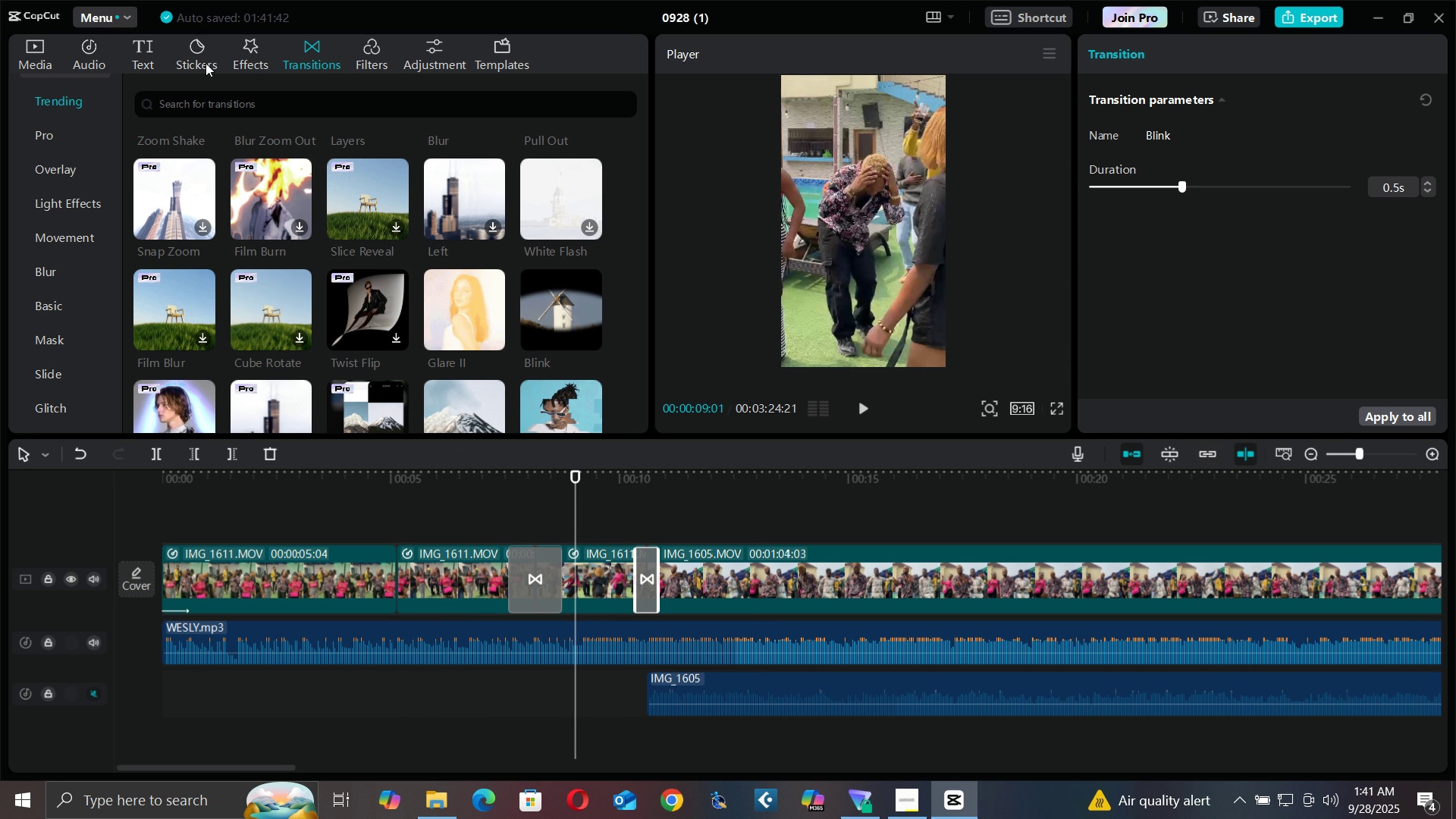 
wait(10.91)
 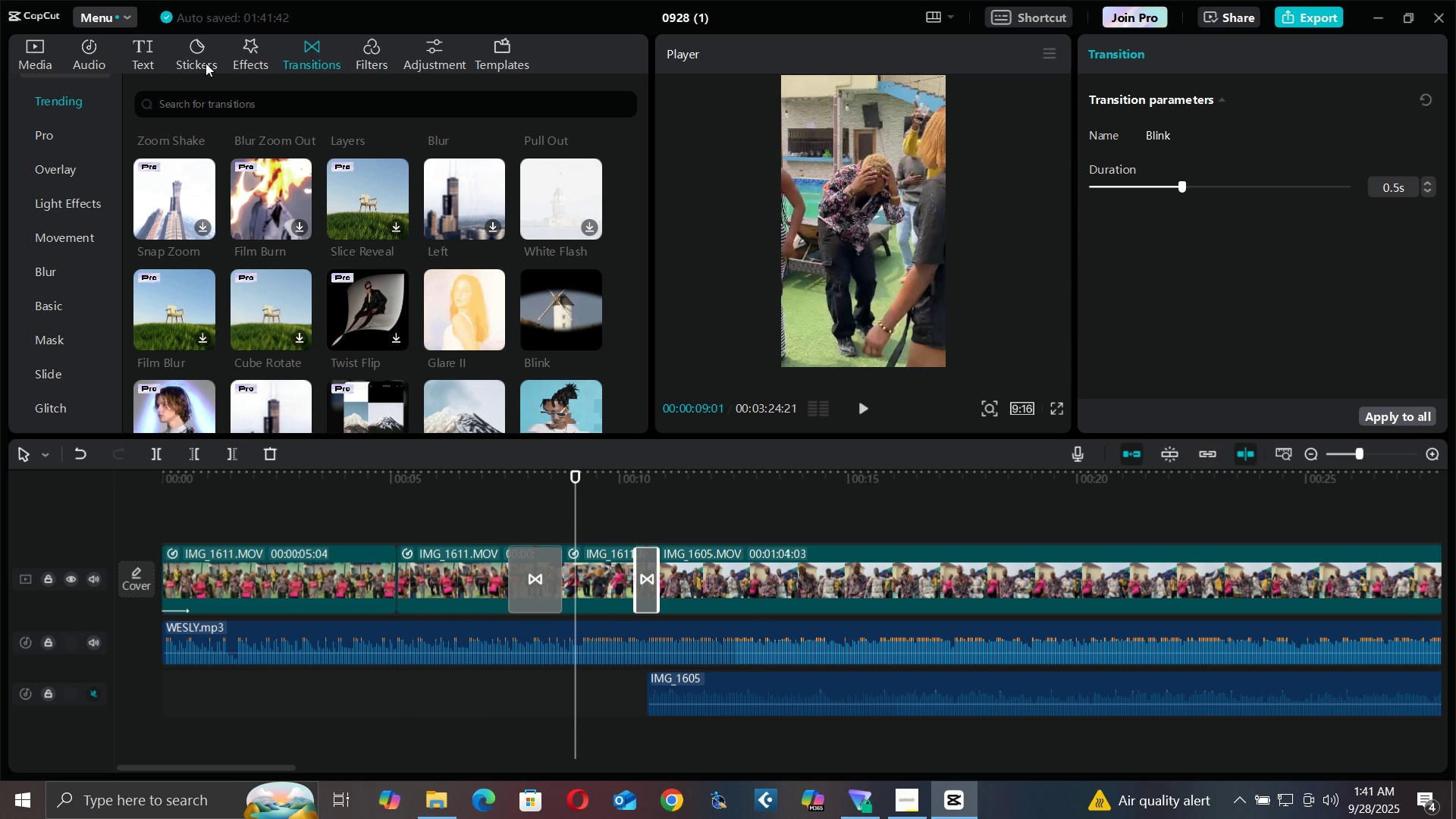 
left_click([588, 576])
 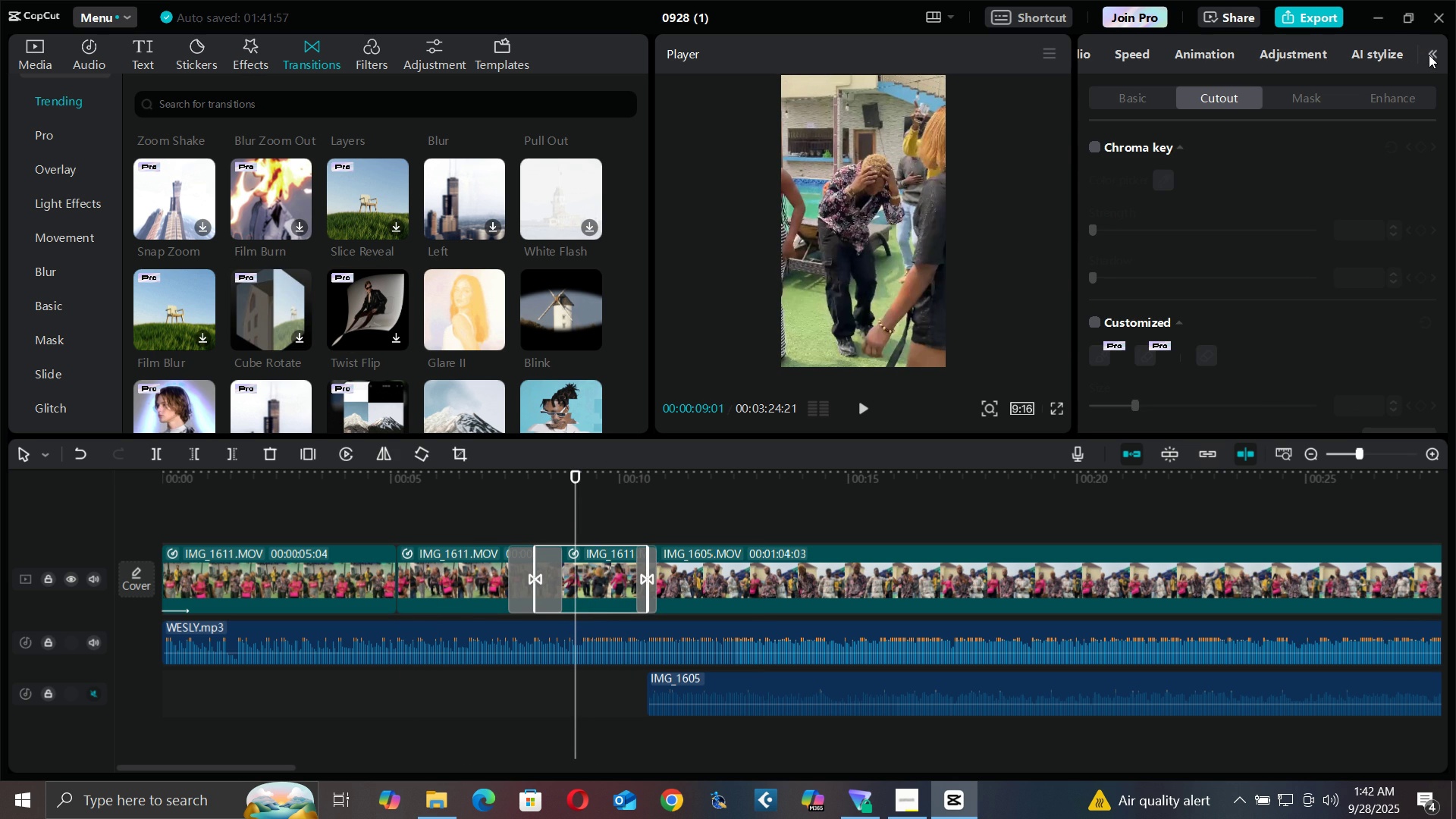 
left_click([1381, 55])
 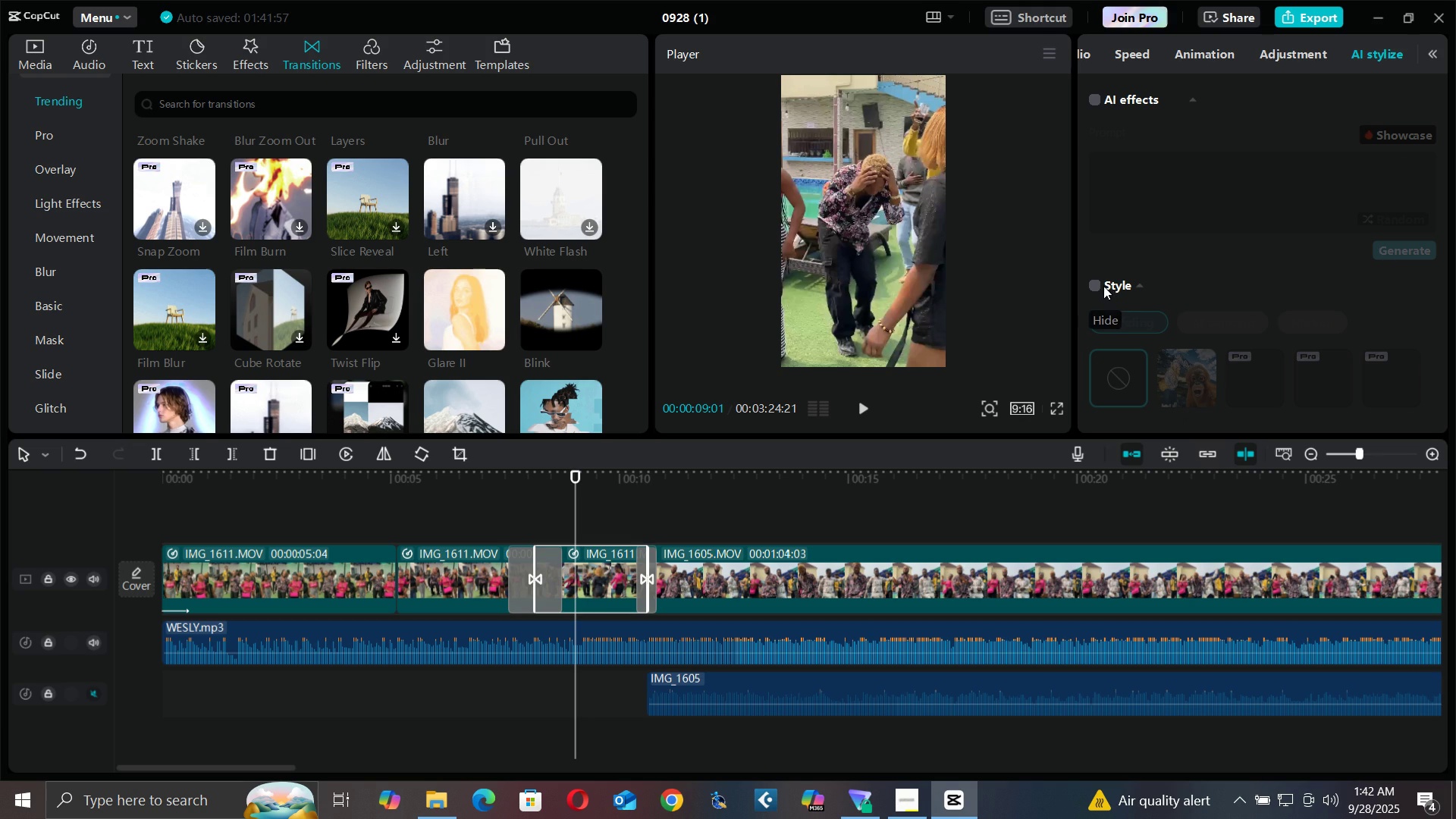 
wait(6.06)
 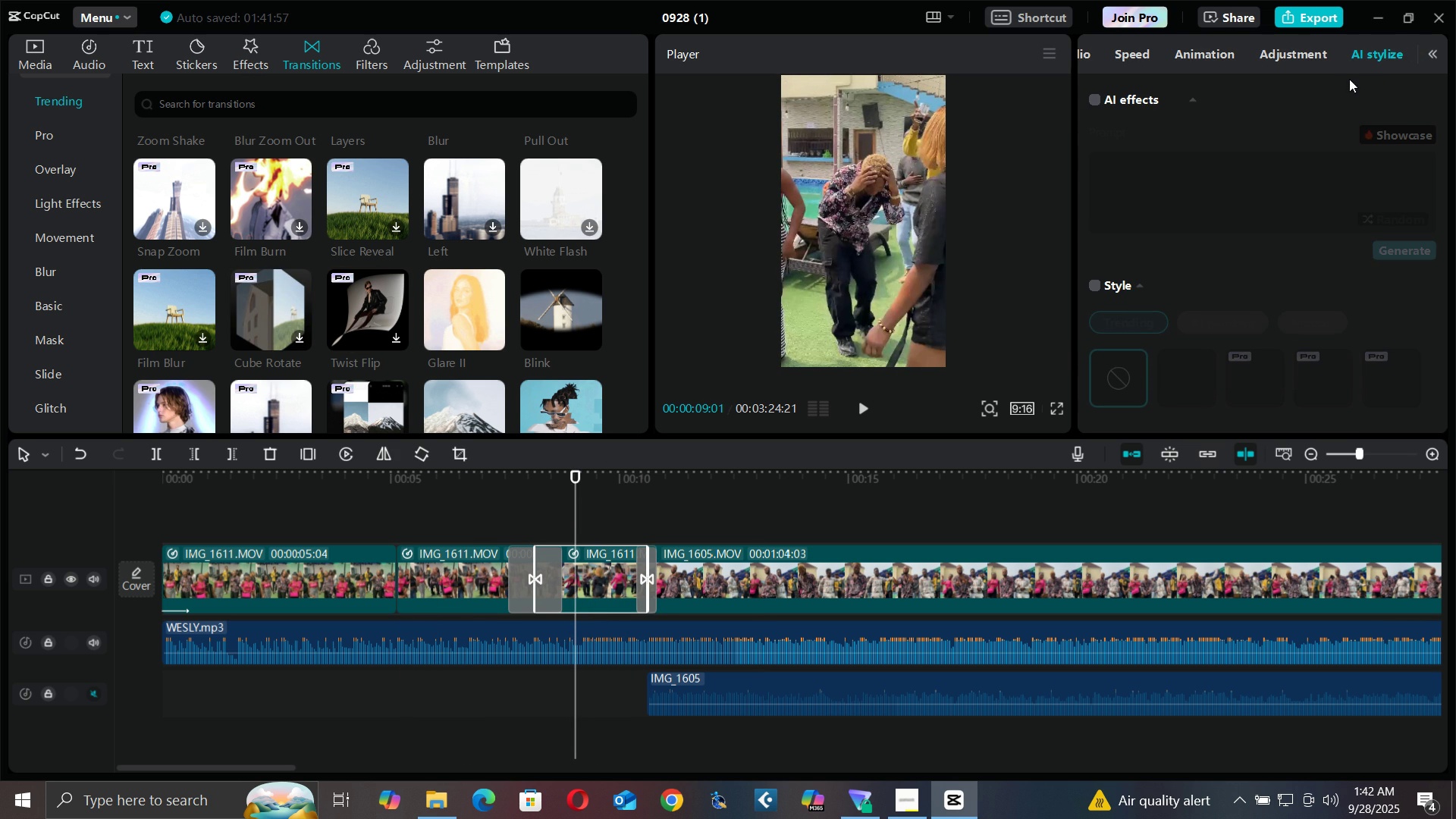 
left_click([1098, 284])
 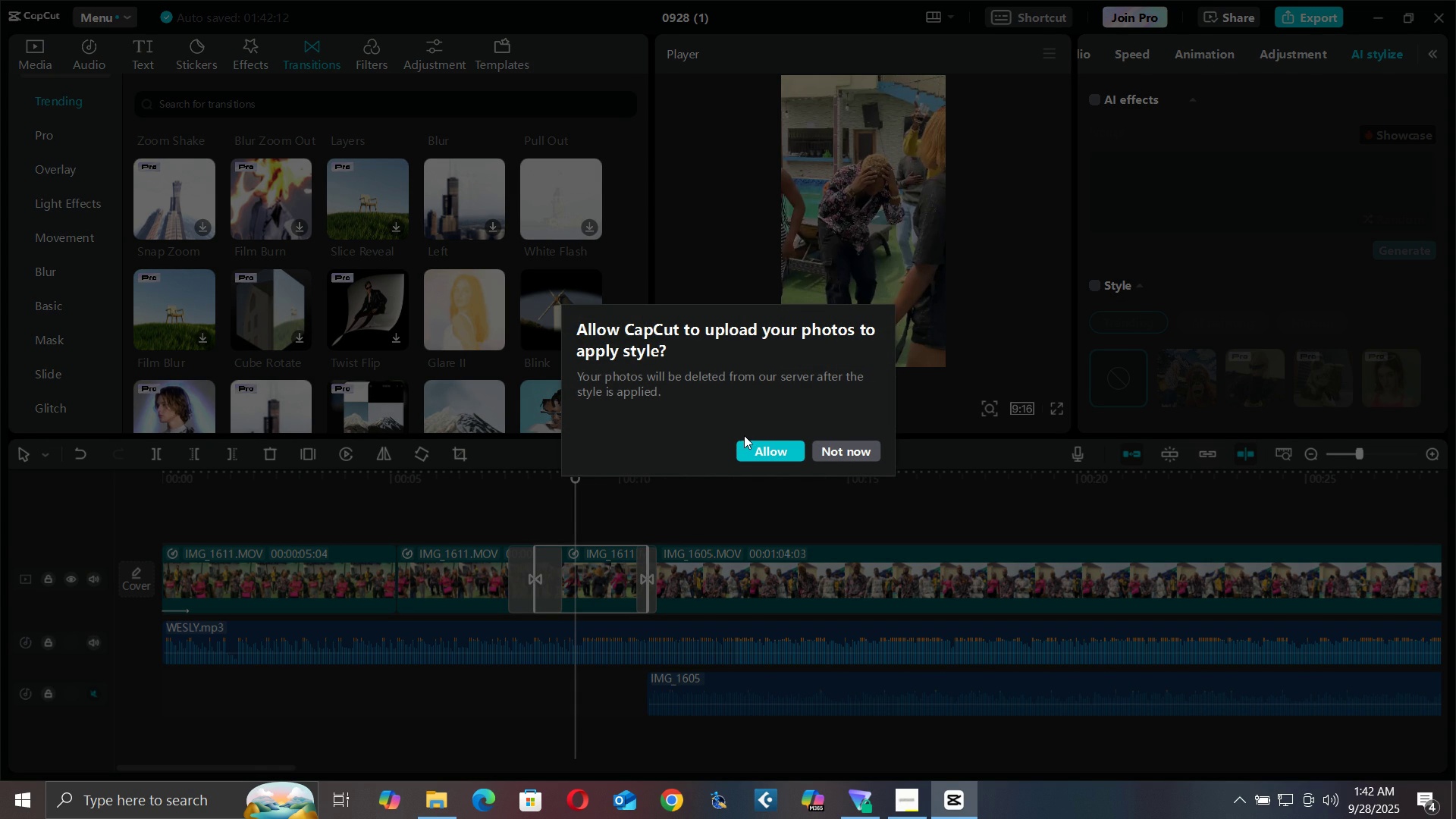 
wait(9.69)
 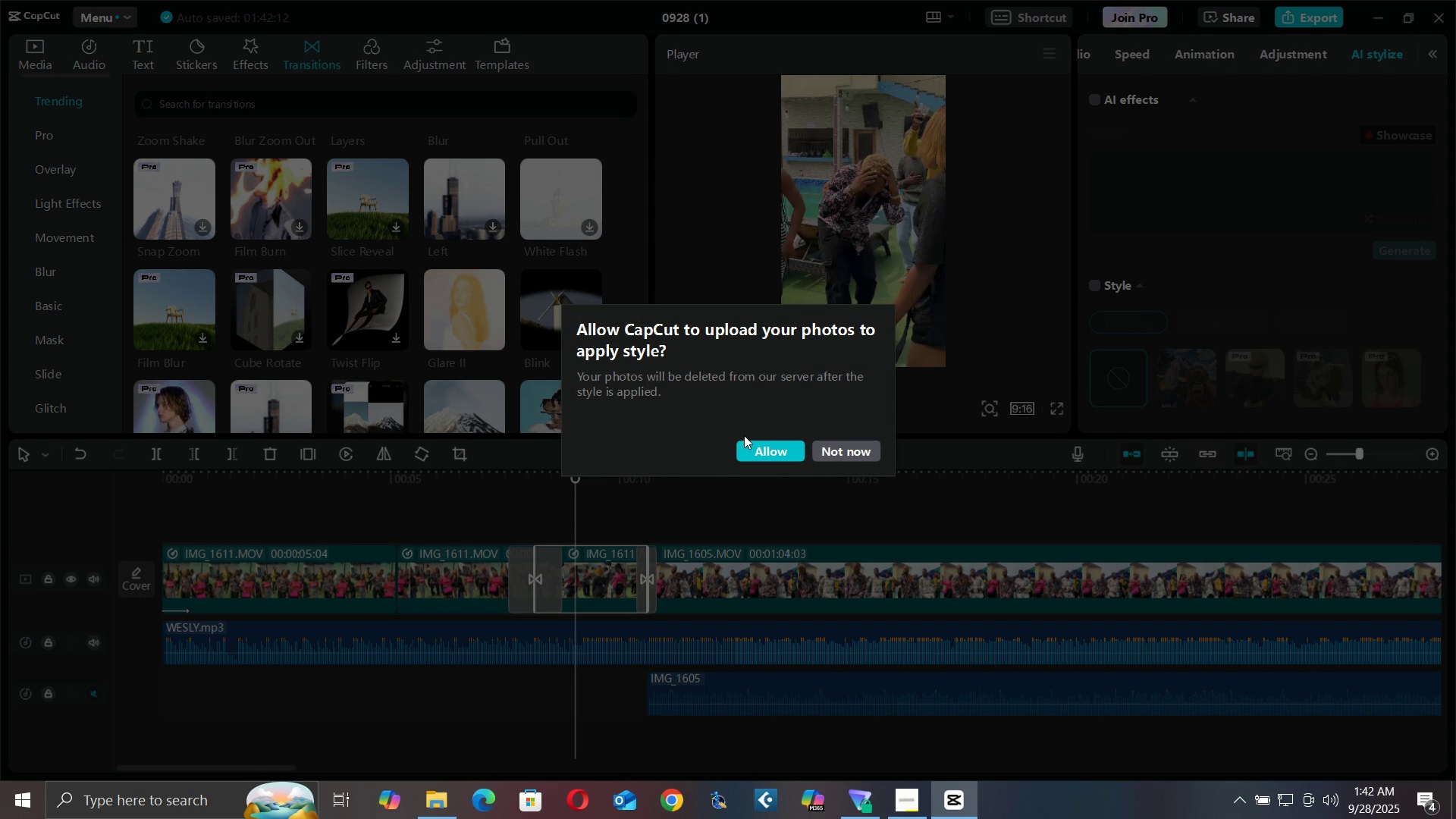 
left_click([826, 450])
 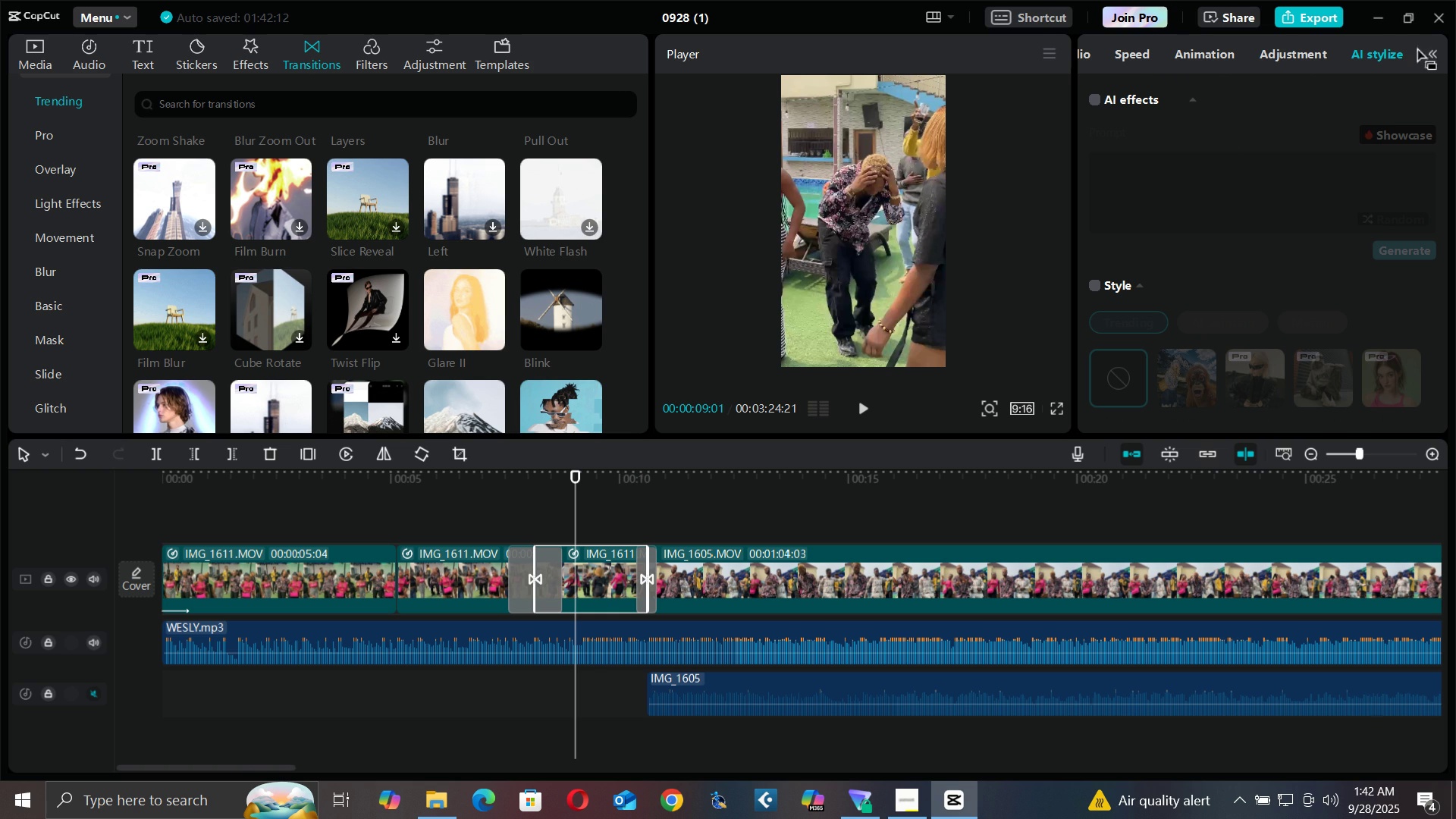 
left_click([1432, 53])
 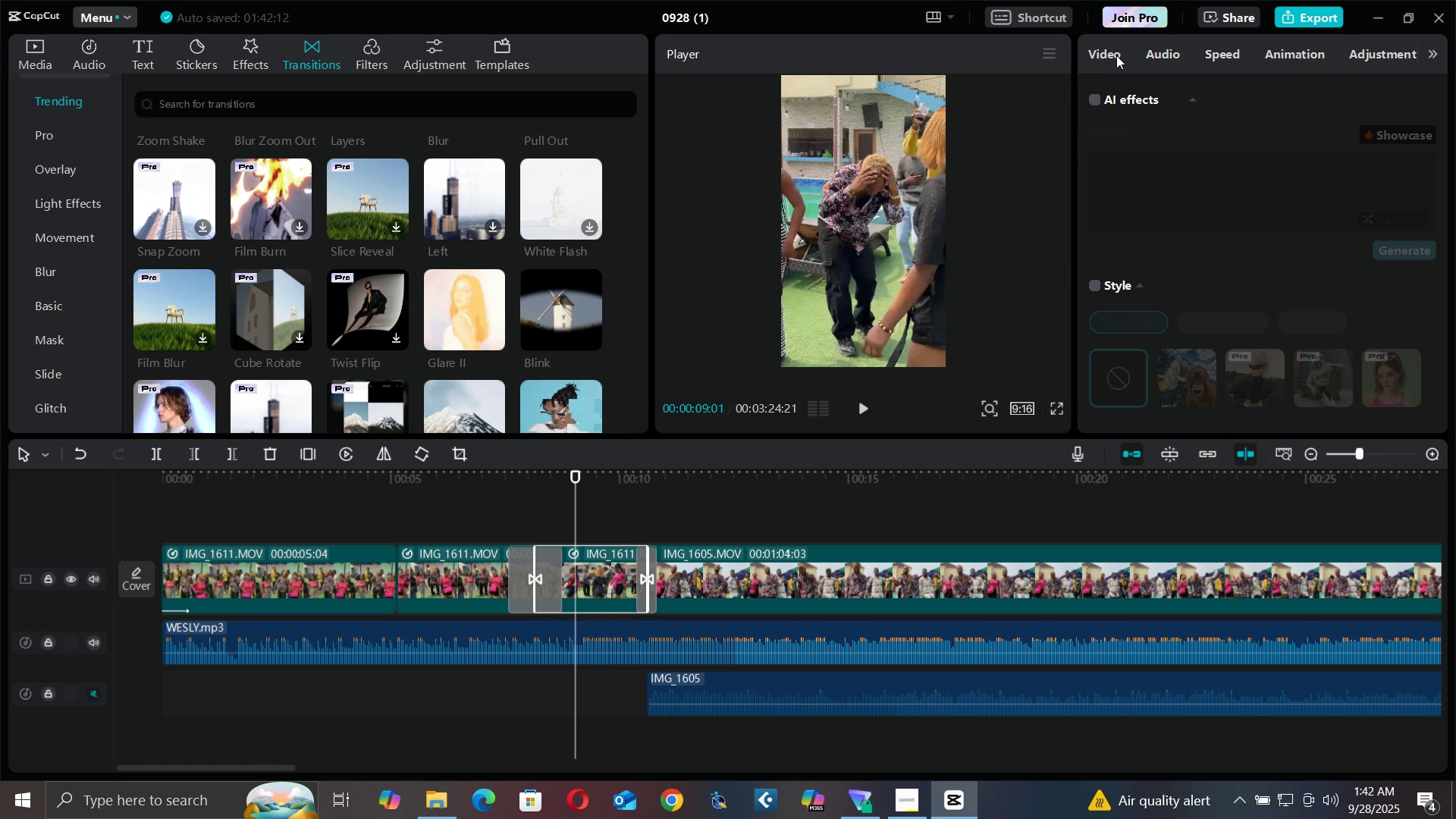 
left_click([1116, 55])
 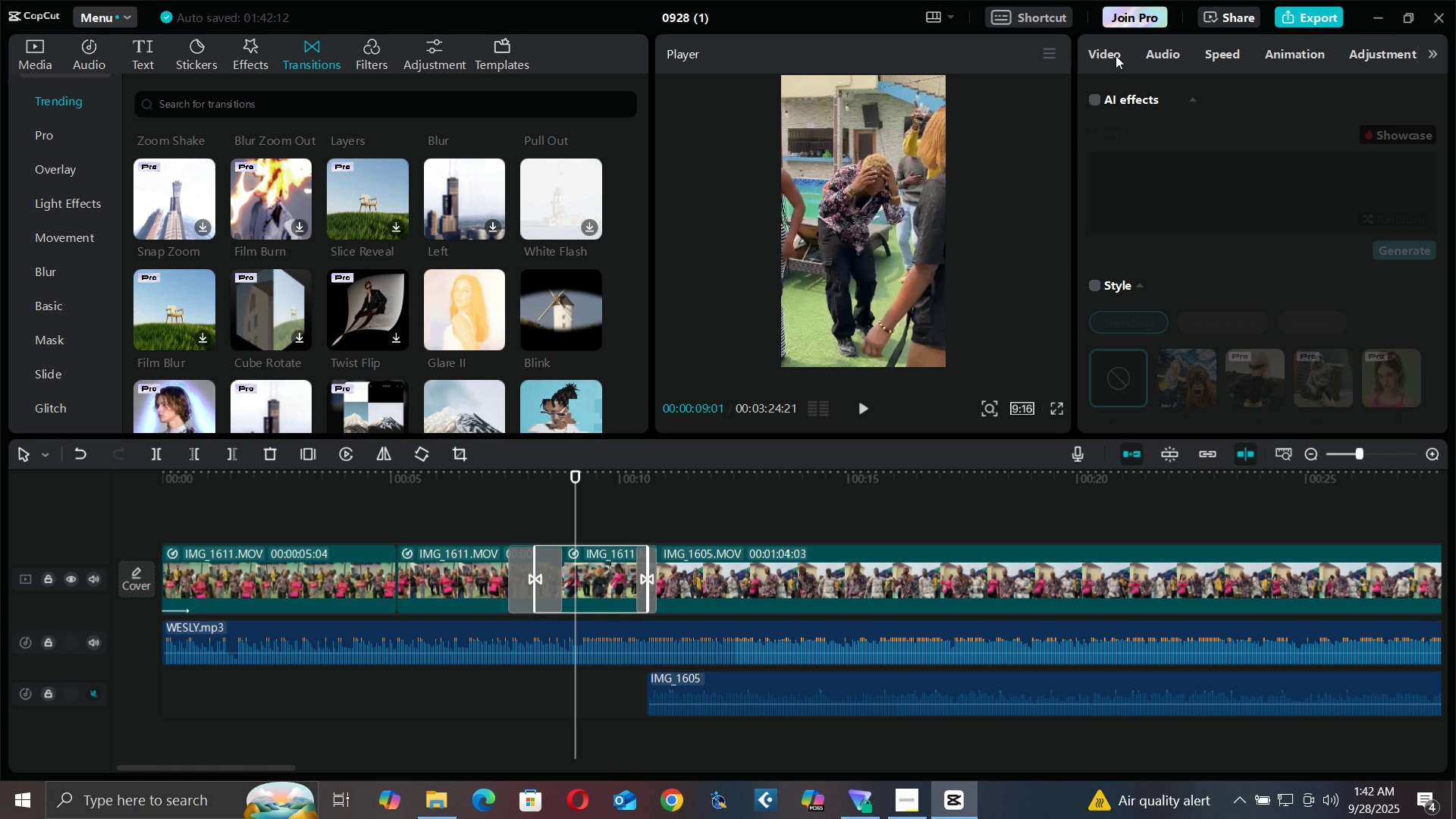 
double_click([1116, 55])
 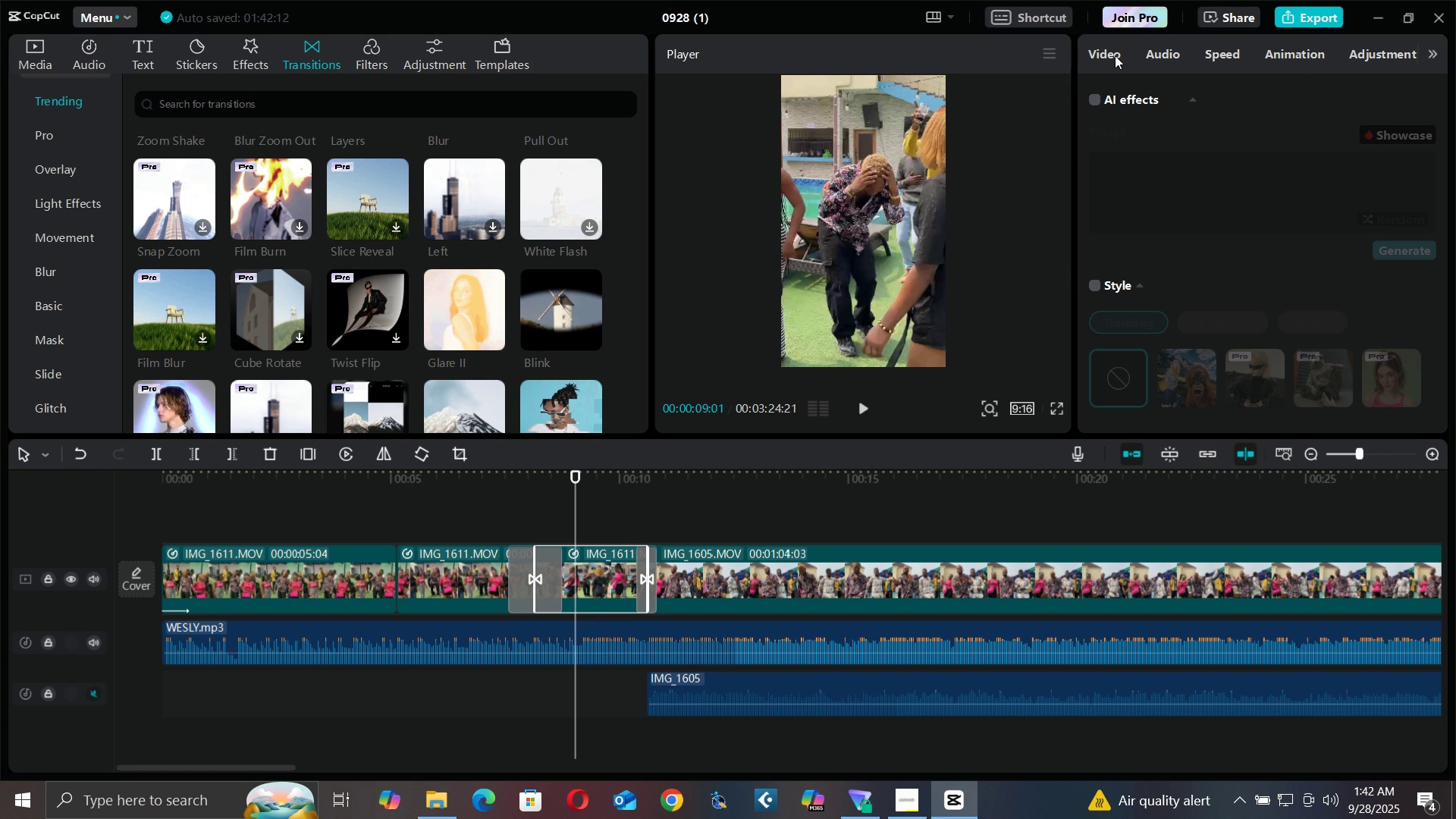 
triple_click([1115, 55])
 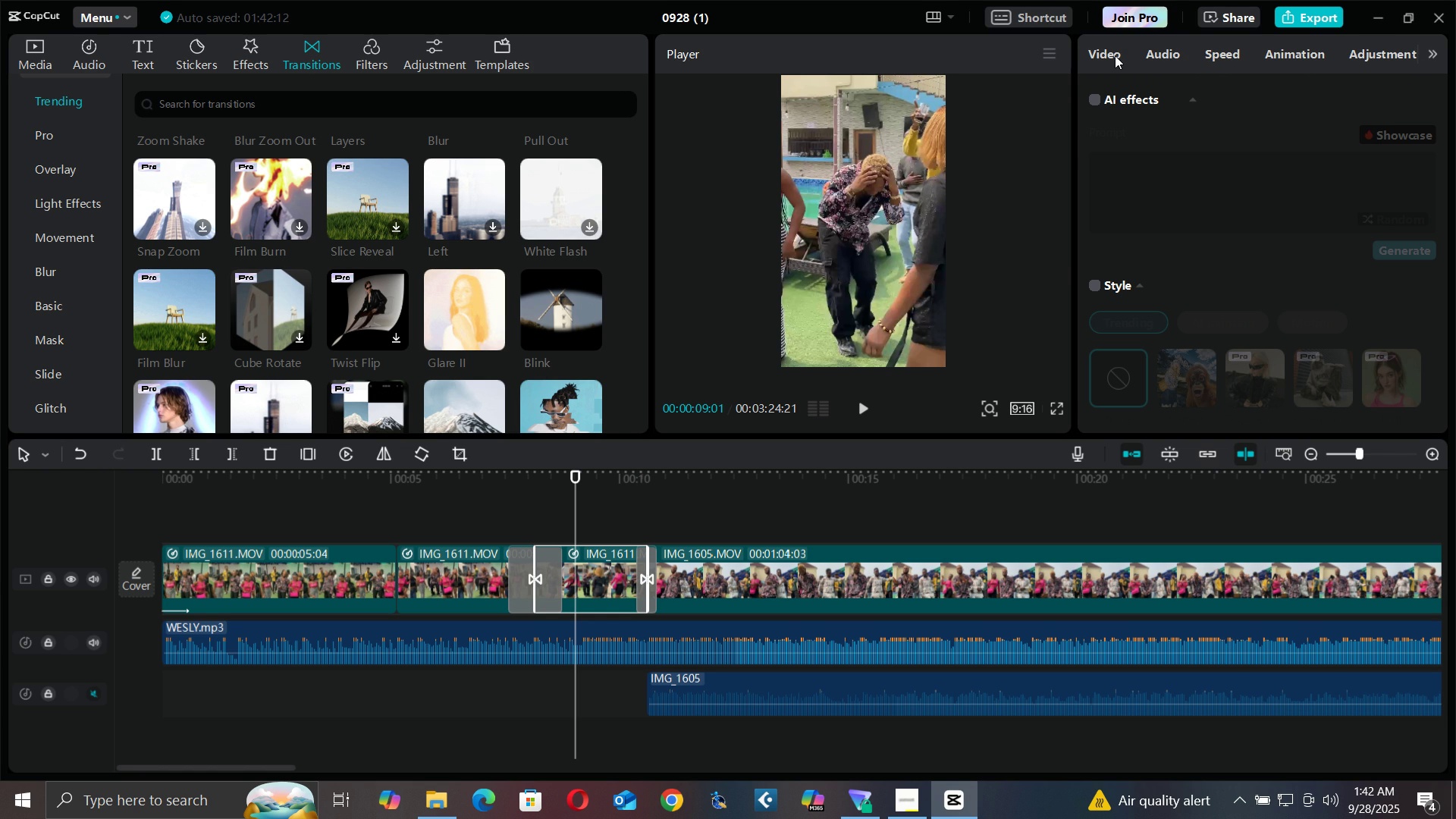 
triple_click([1115, 55])
 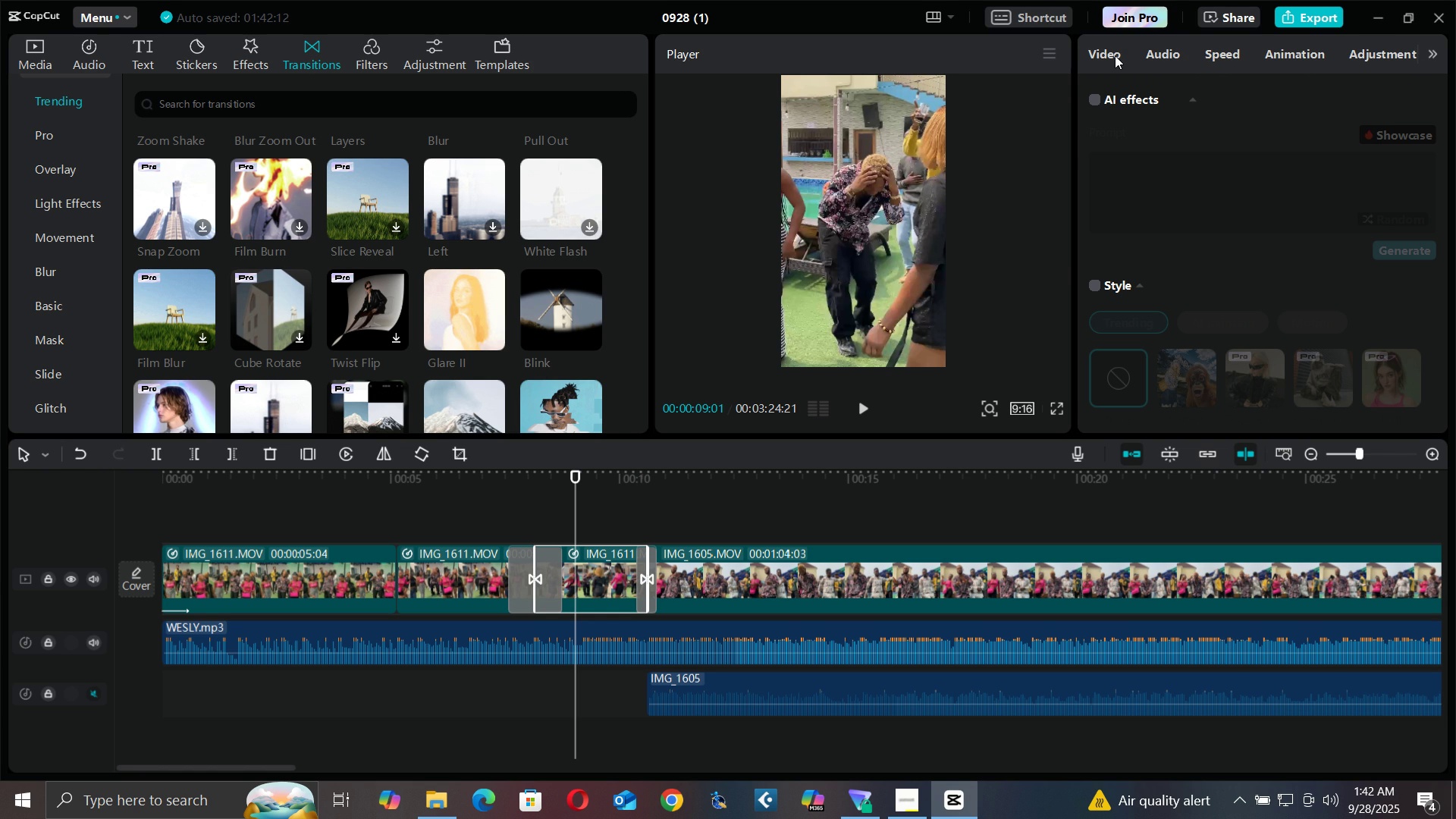 
triple_click([1115, 55])
 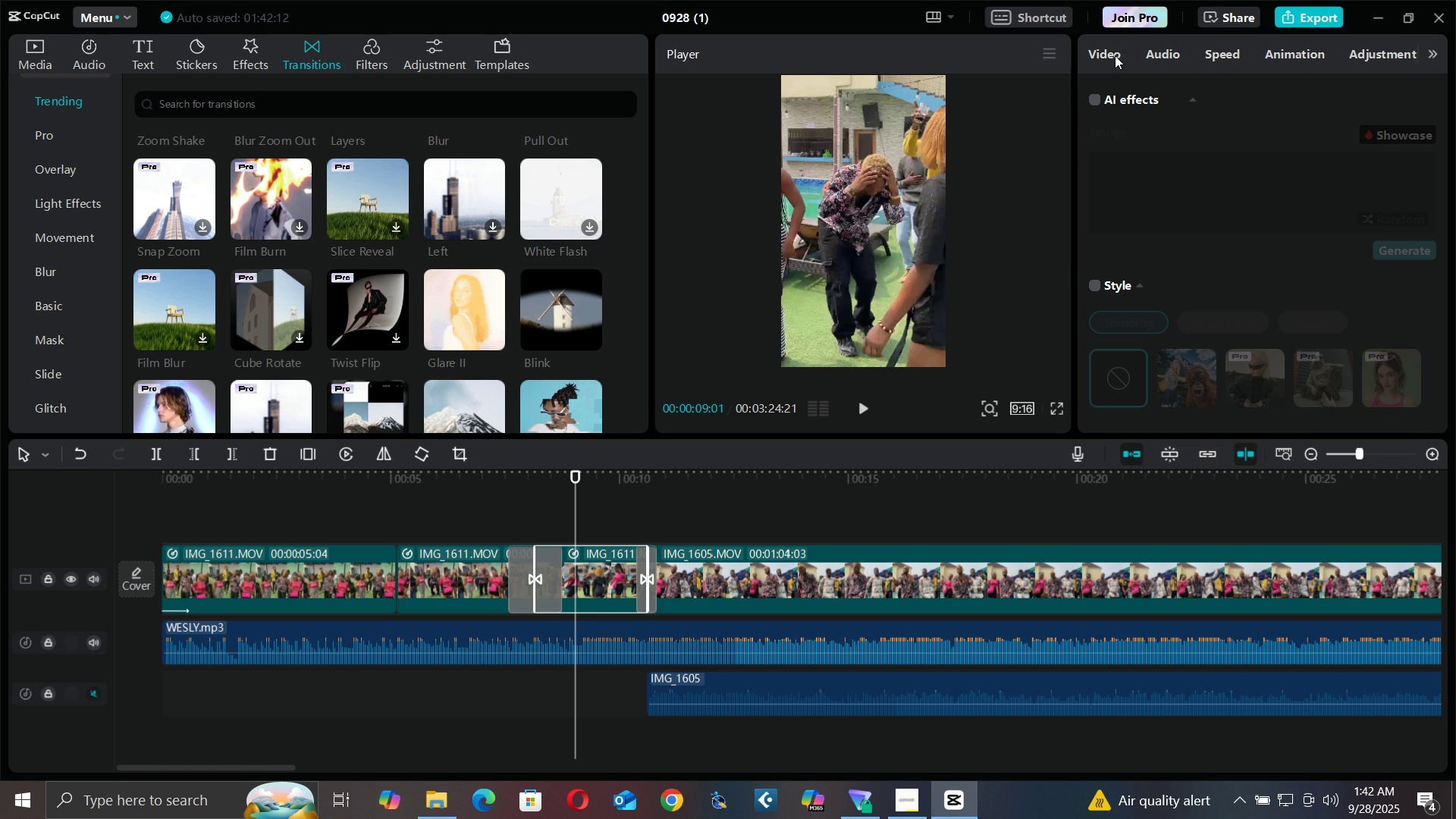 
triple_click([1115, 55])
 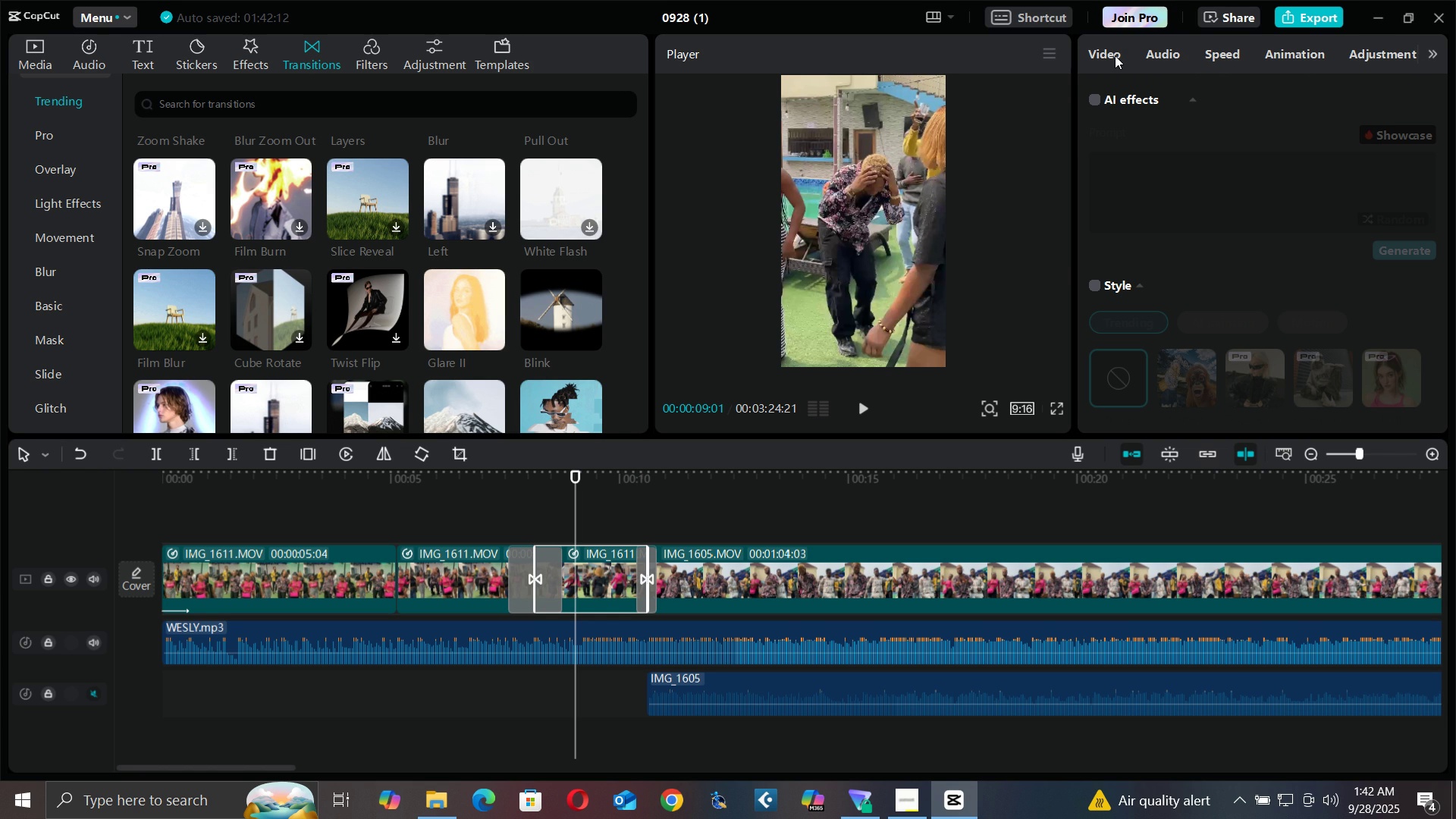 
triple_click([1115, 55])
 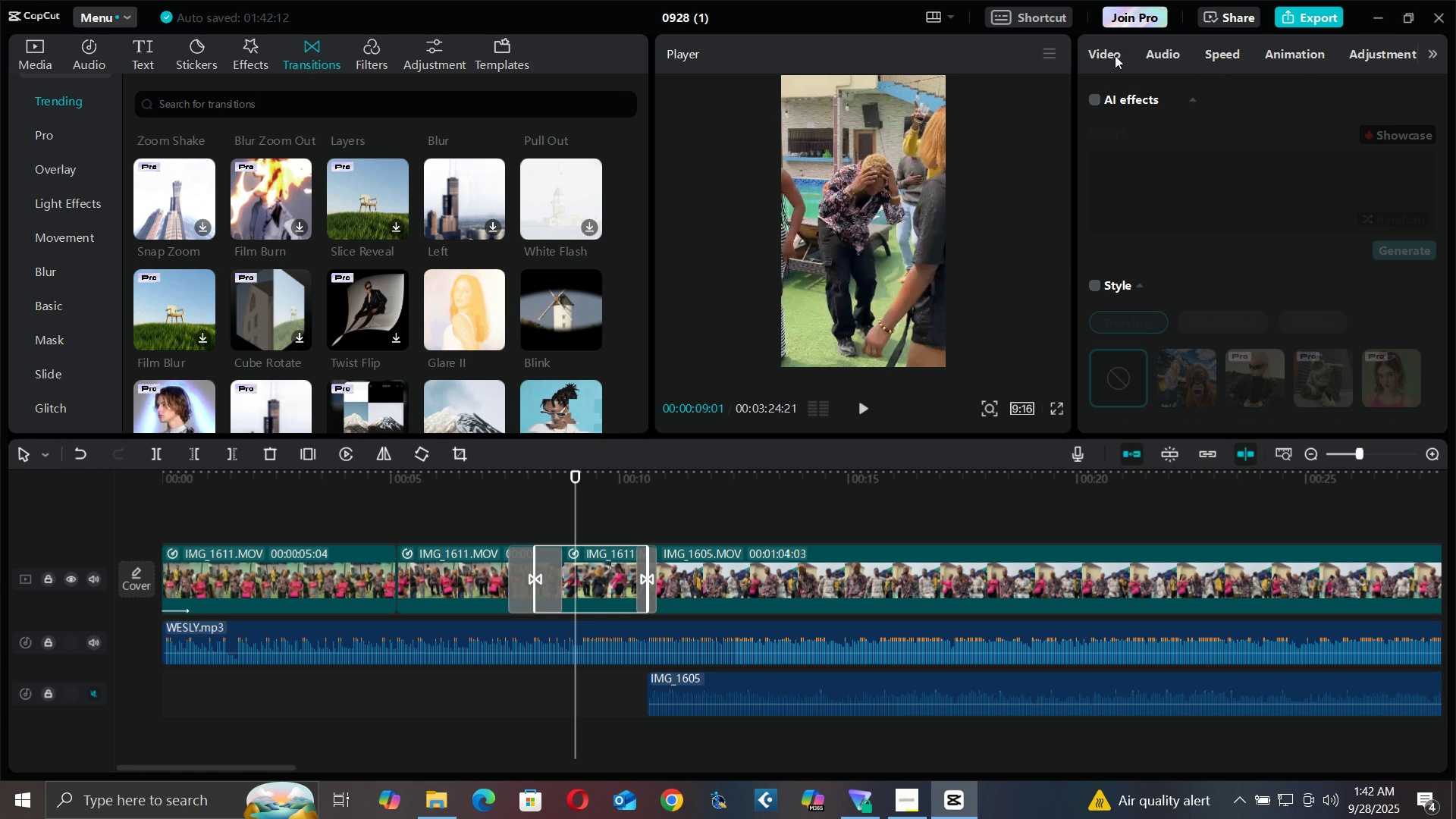 
triple_click([1115, 55])
 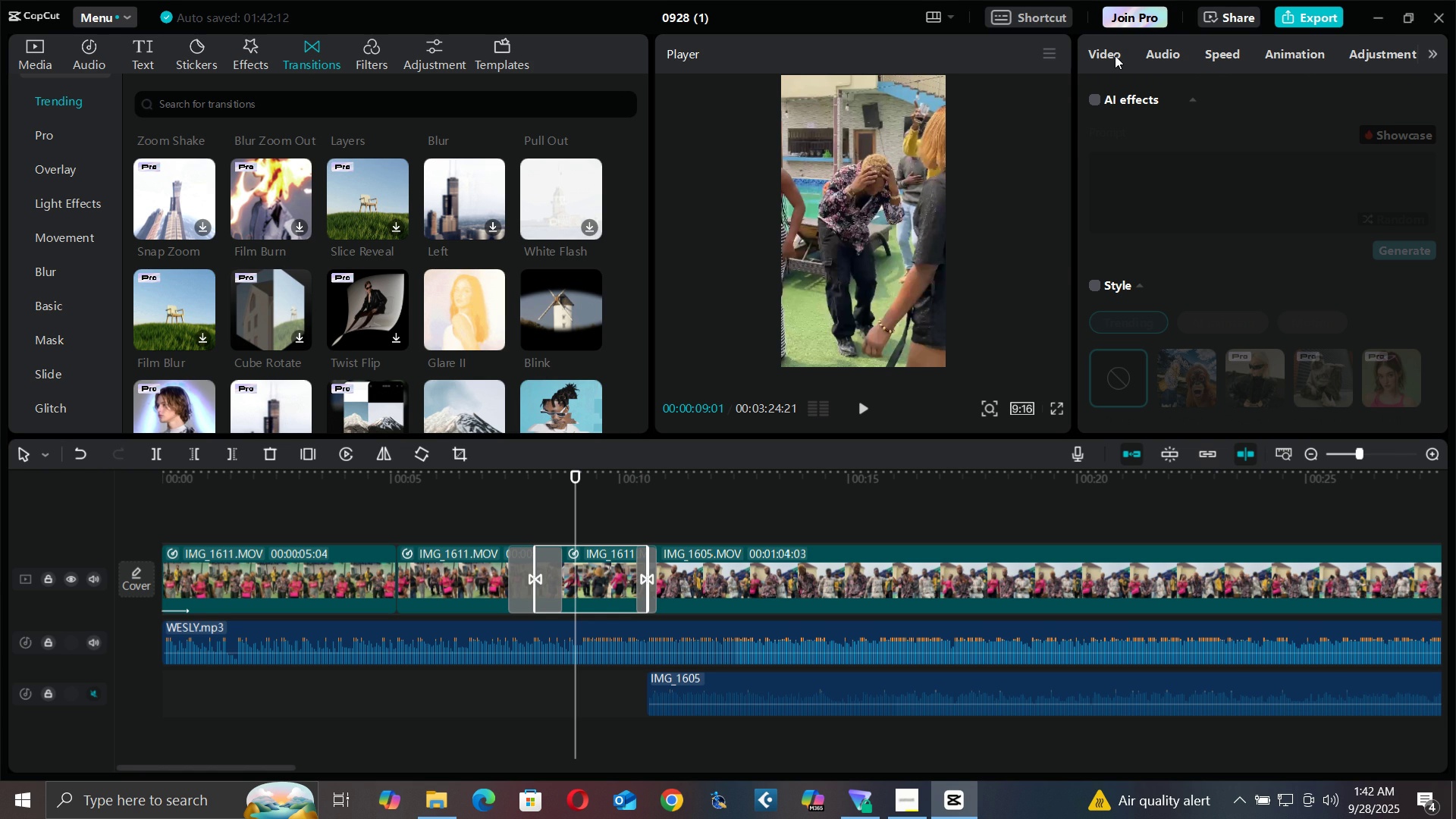 
triple_click([1115, 55])
 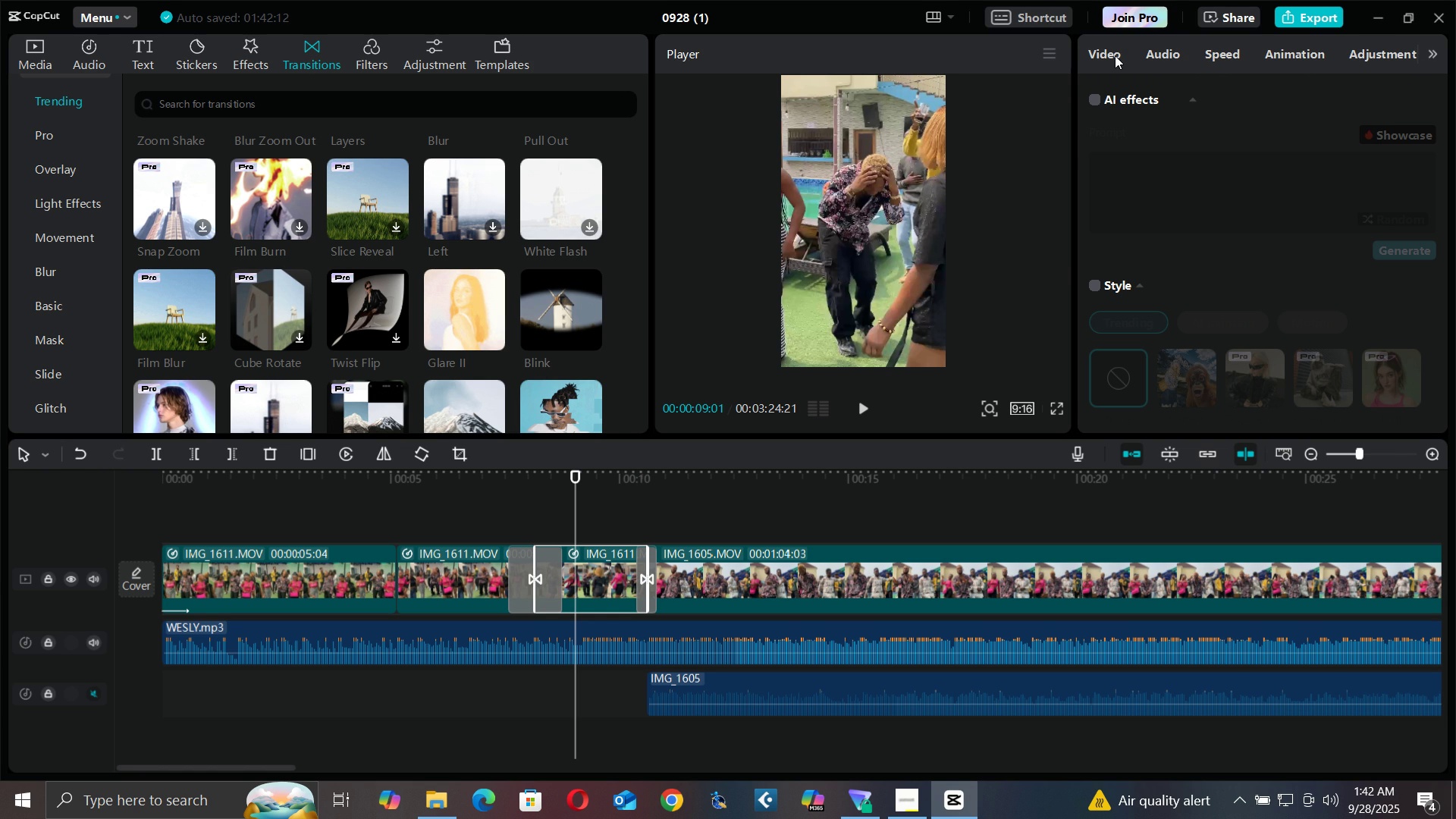 
triple_click([1115, 55])
 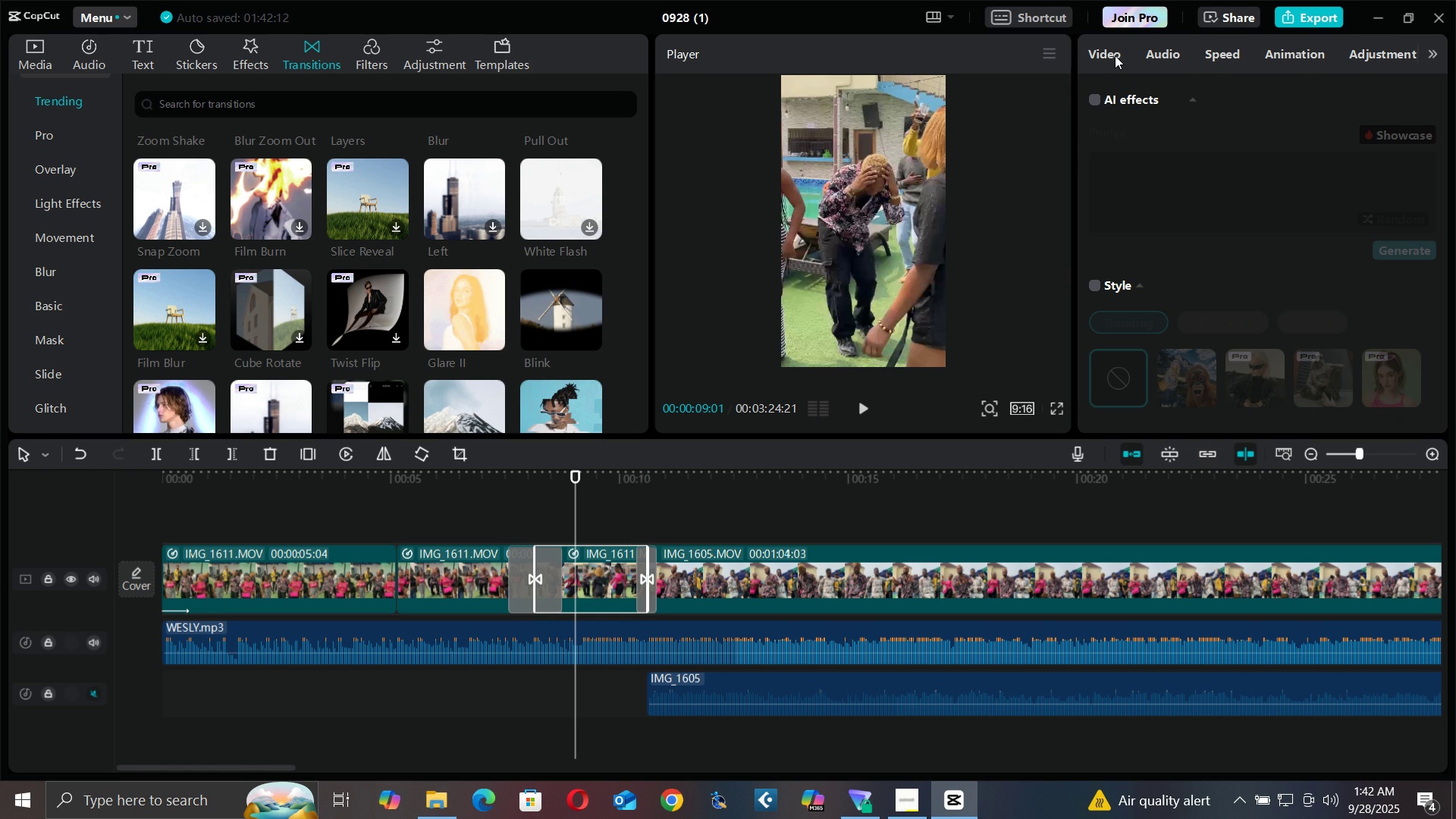 
triple_click([1115, 55])
 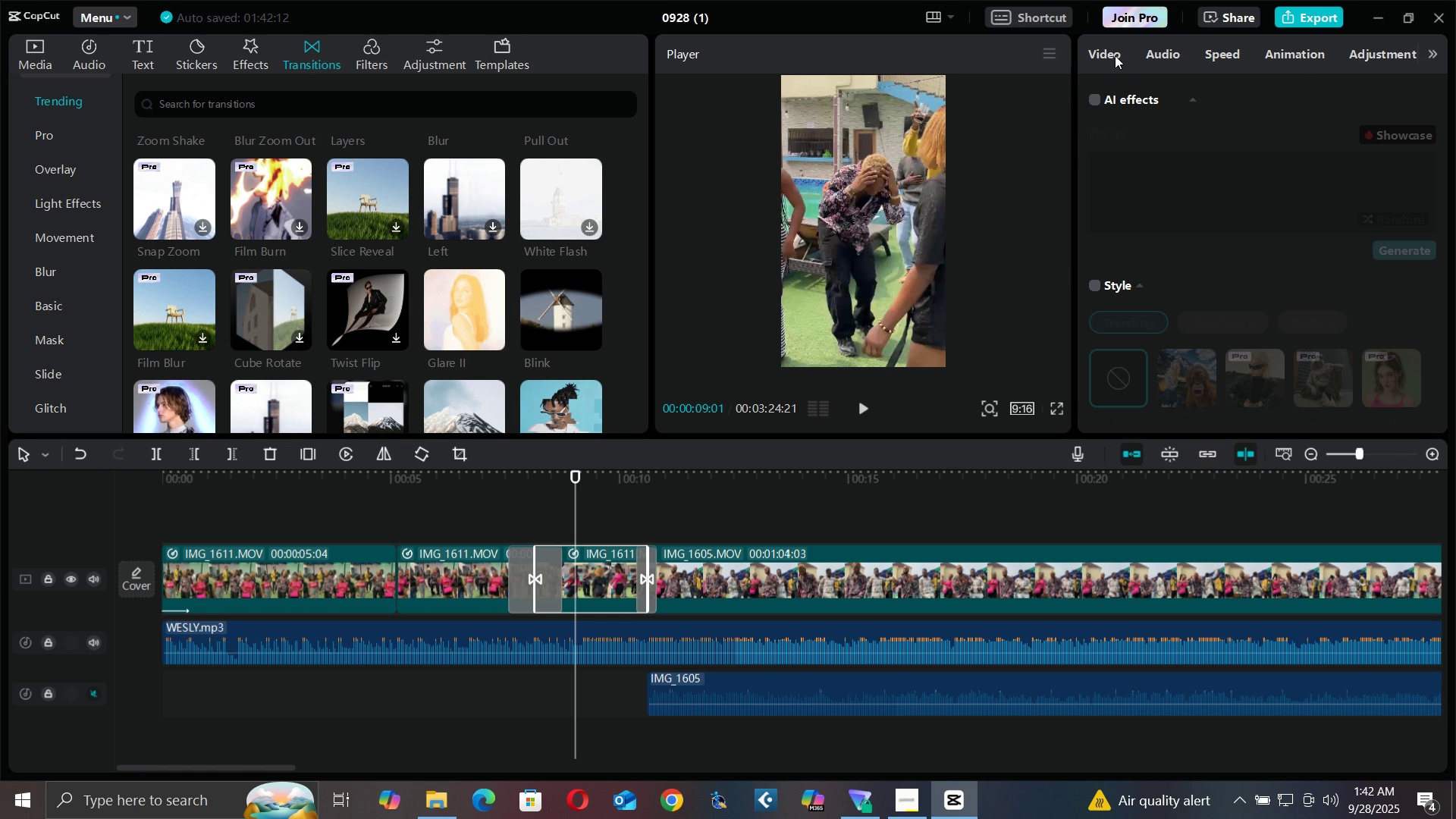 
triple_click([1115, 55])
 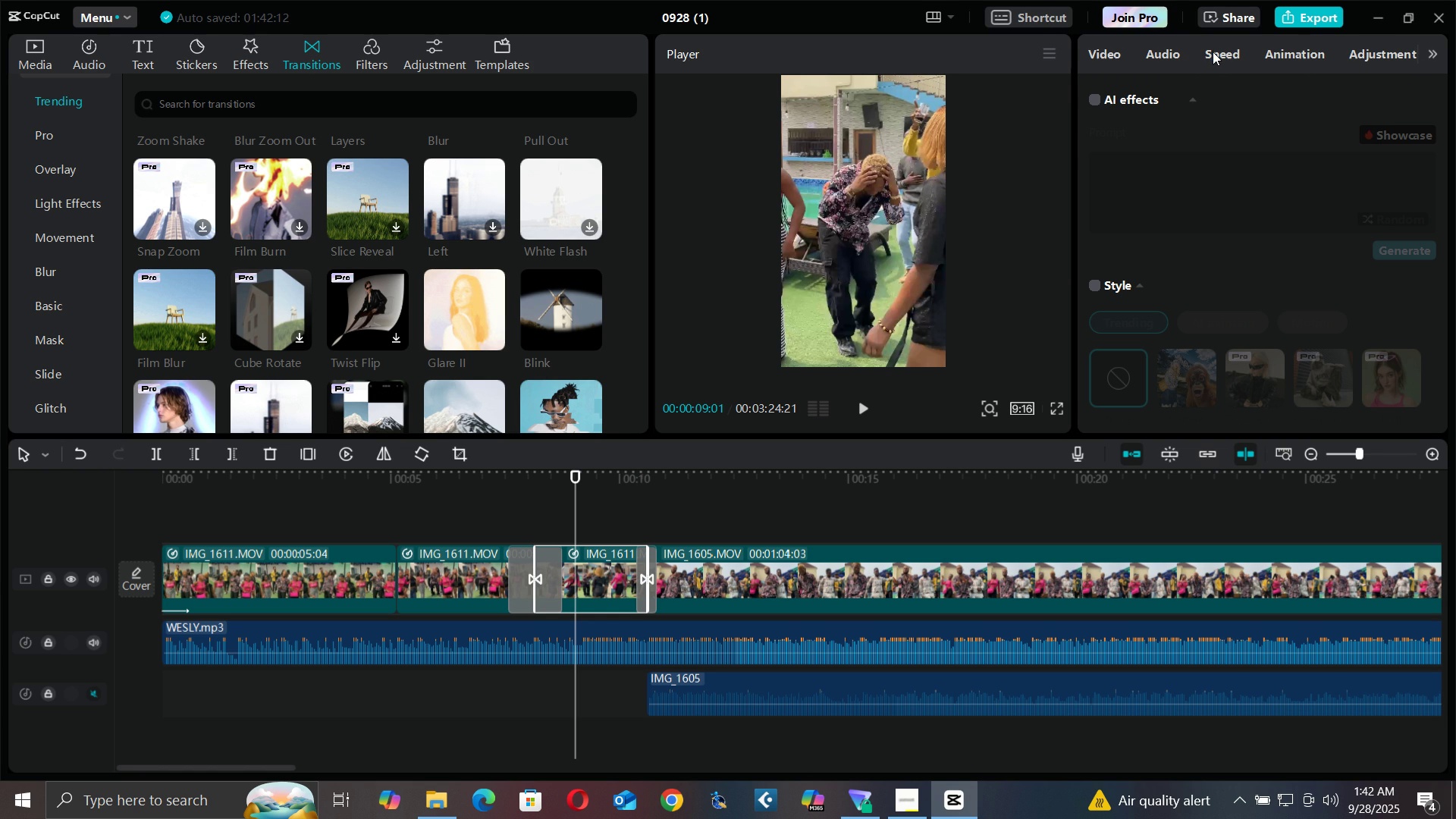 
double_click([1212, 52])
 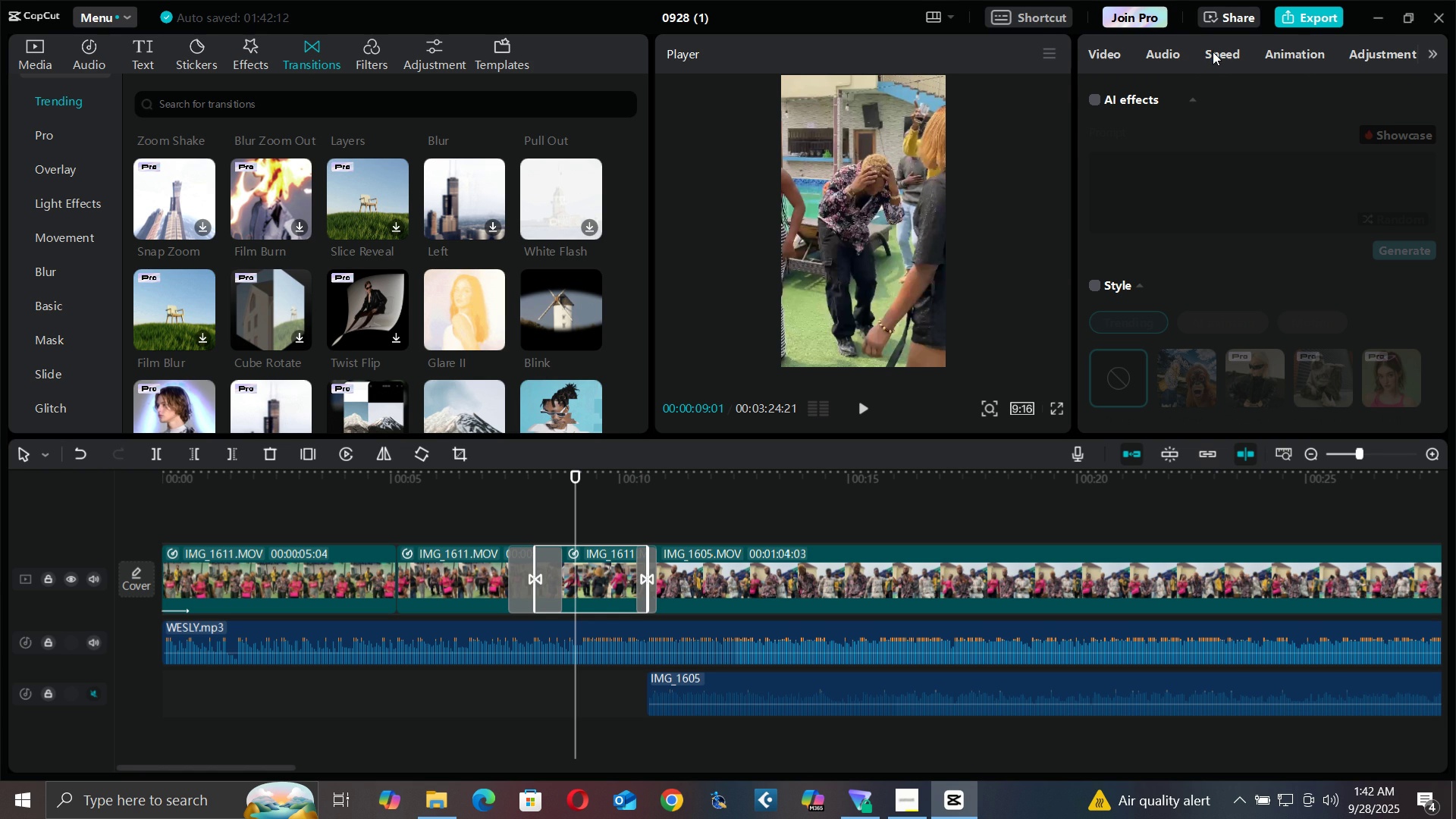 
triple_click([1212, 52])
 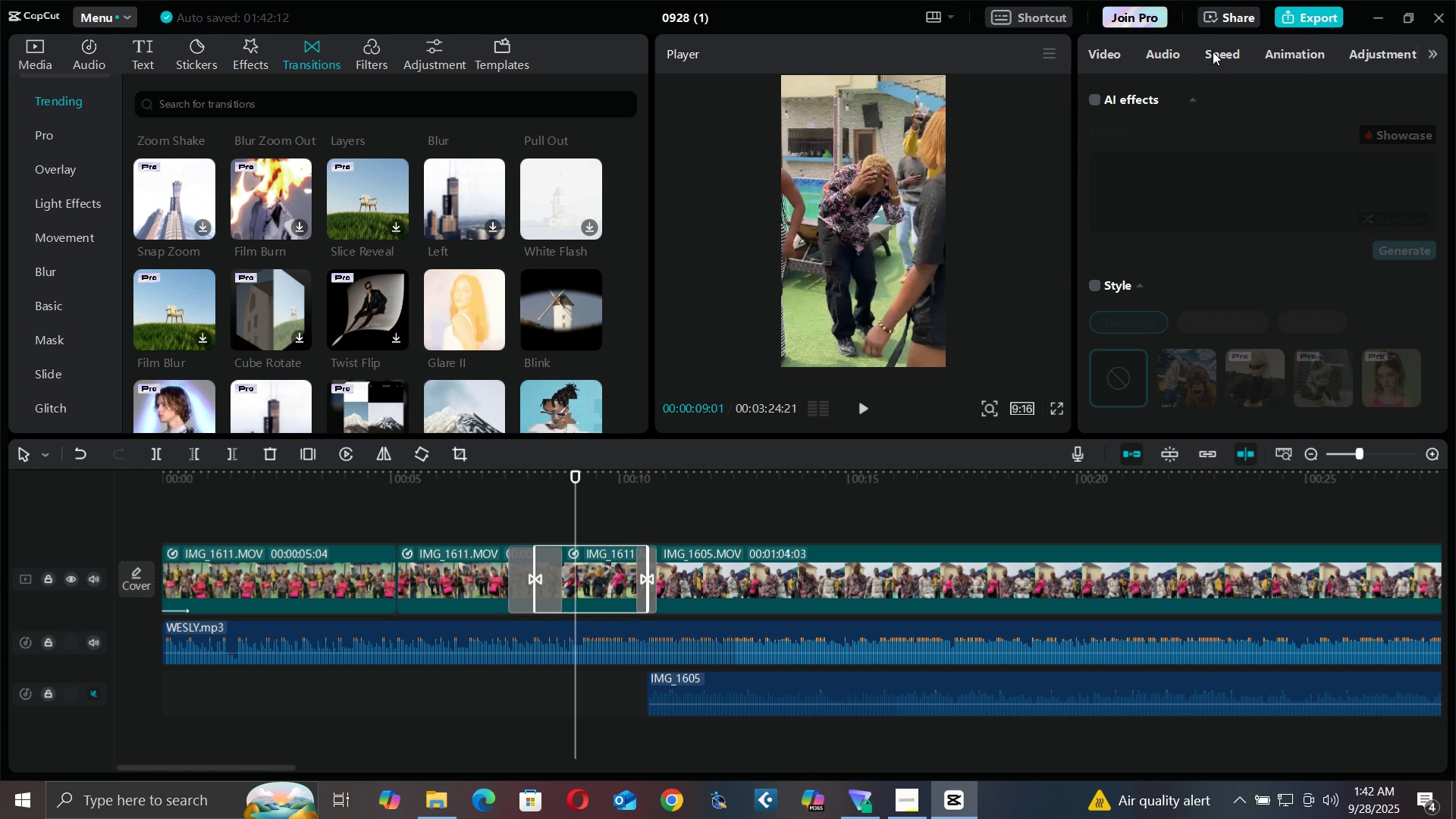 
triple_click([1212, 52])
 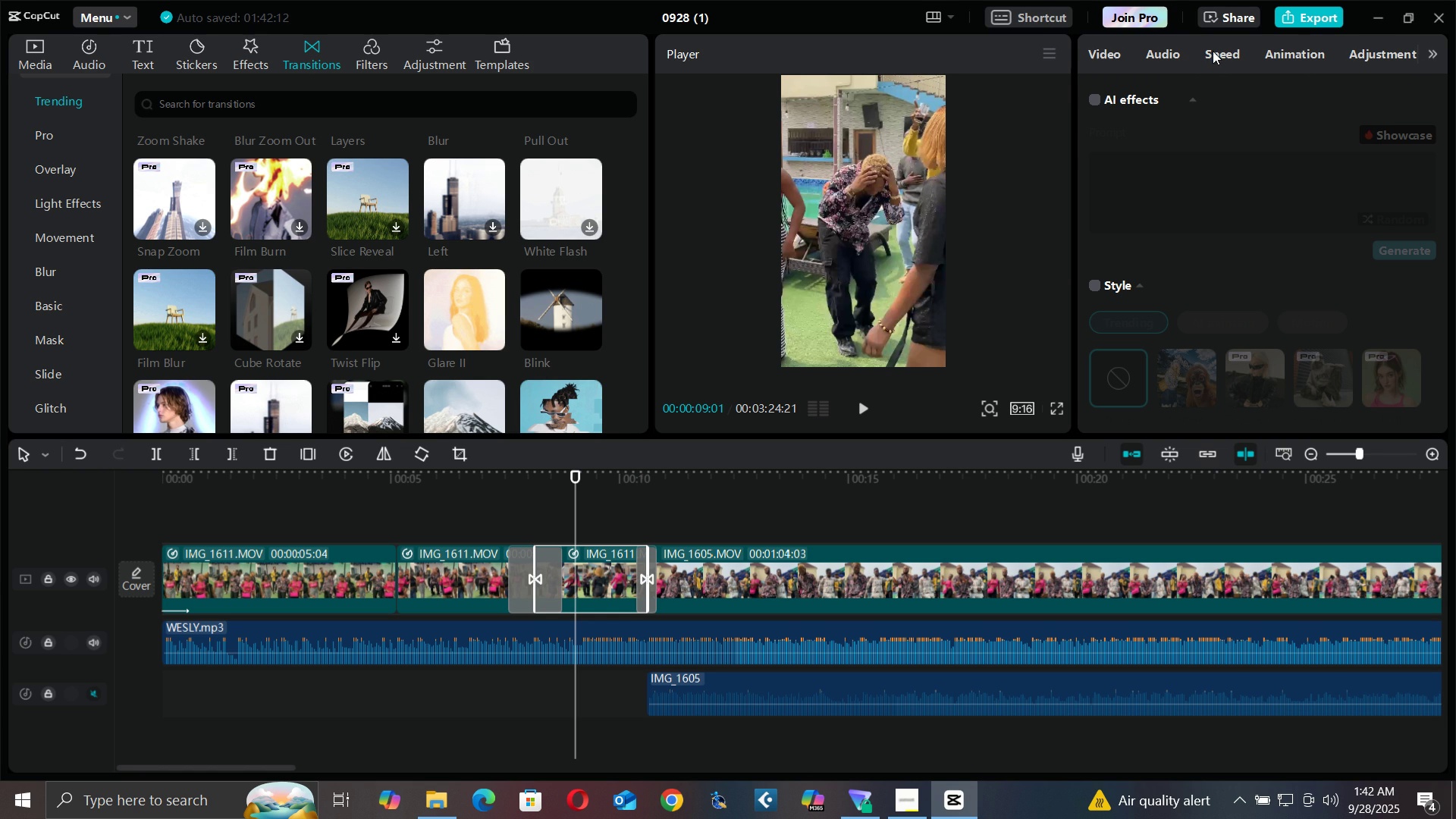 
triple_click([1213, 52])
 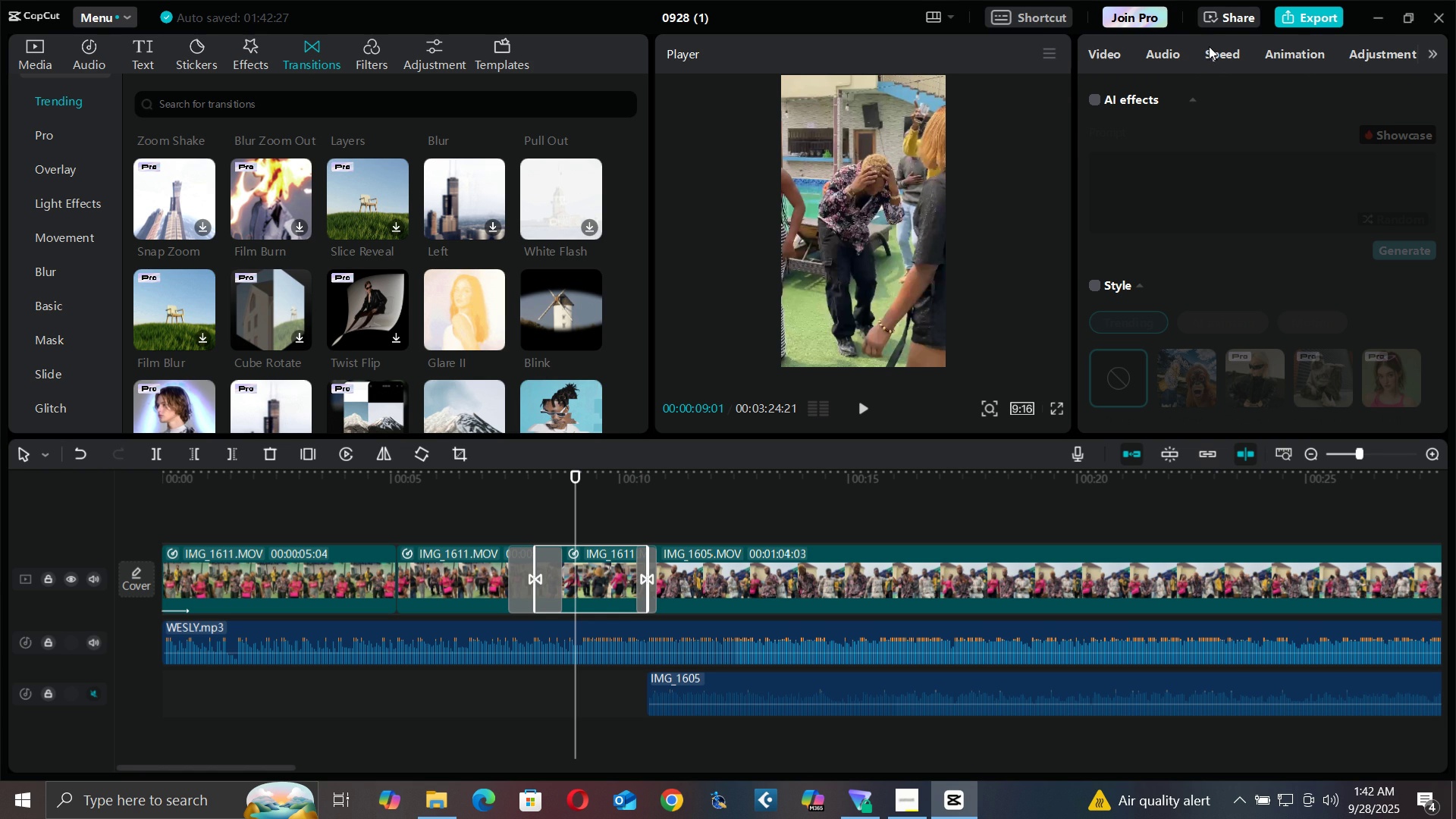 
triple_click([1210, 47])
 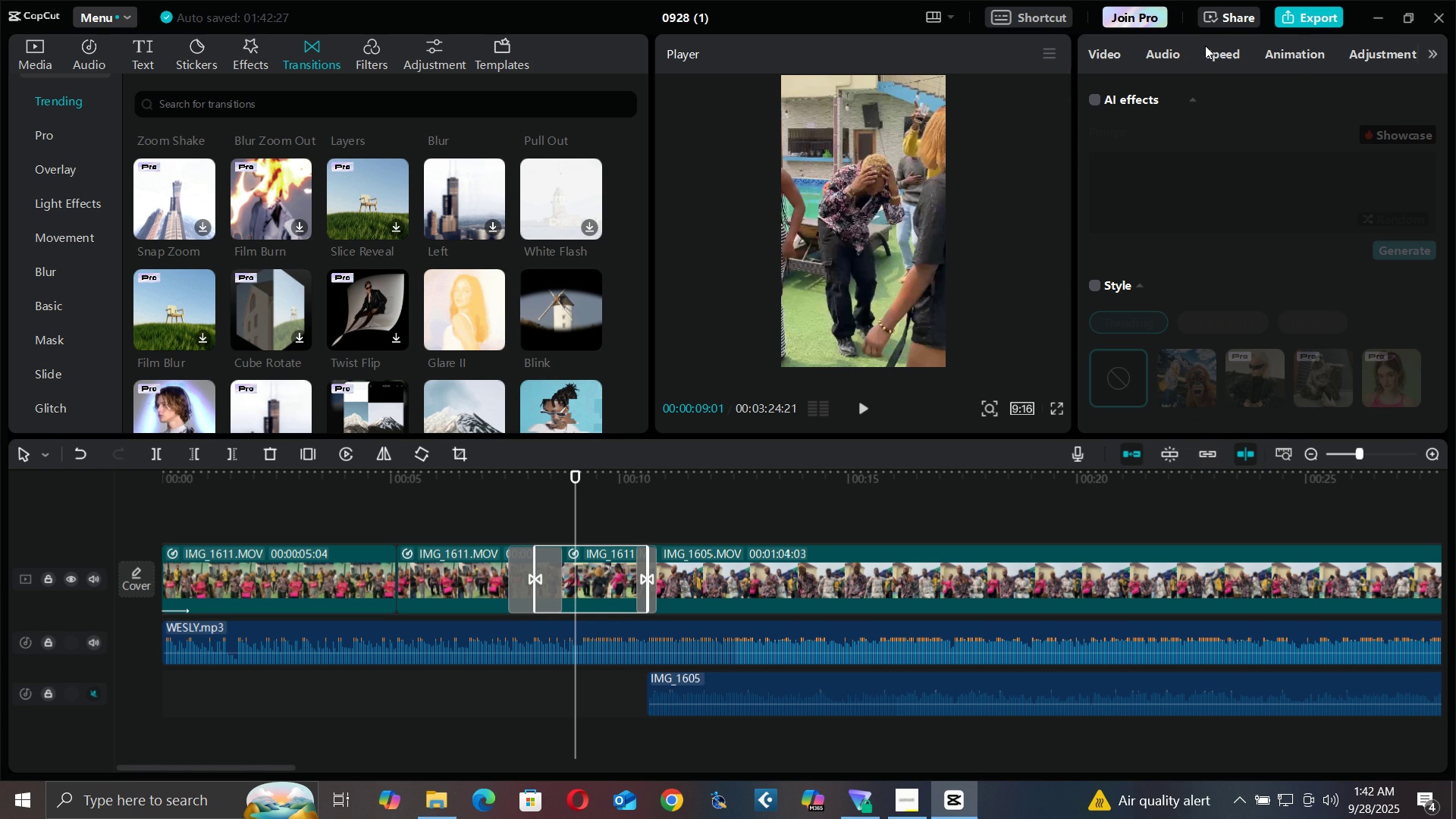 
triple_click([1205, 46])
 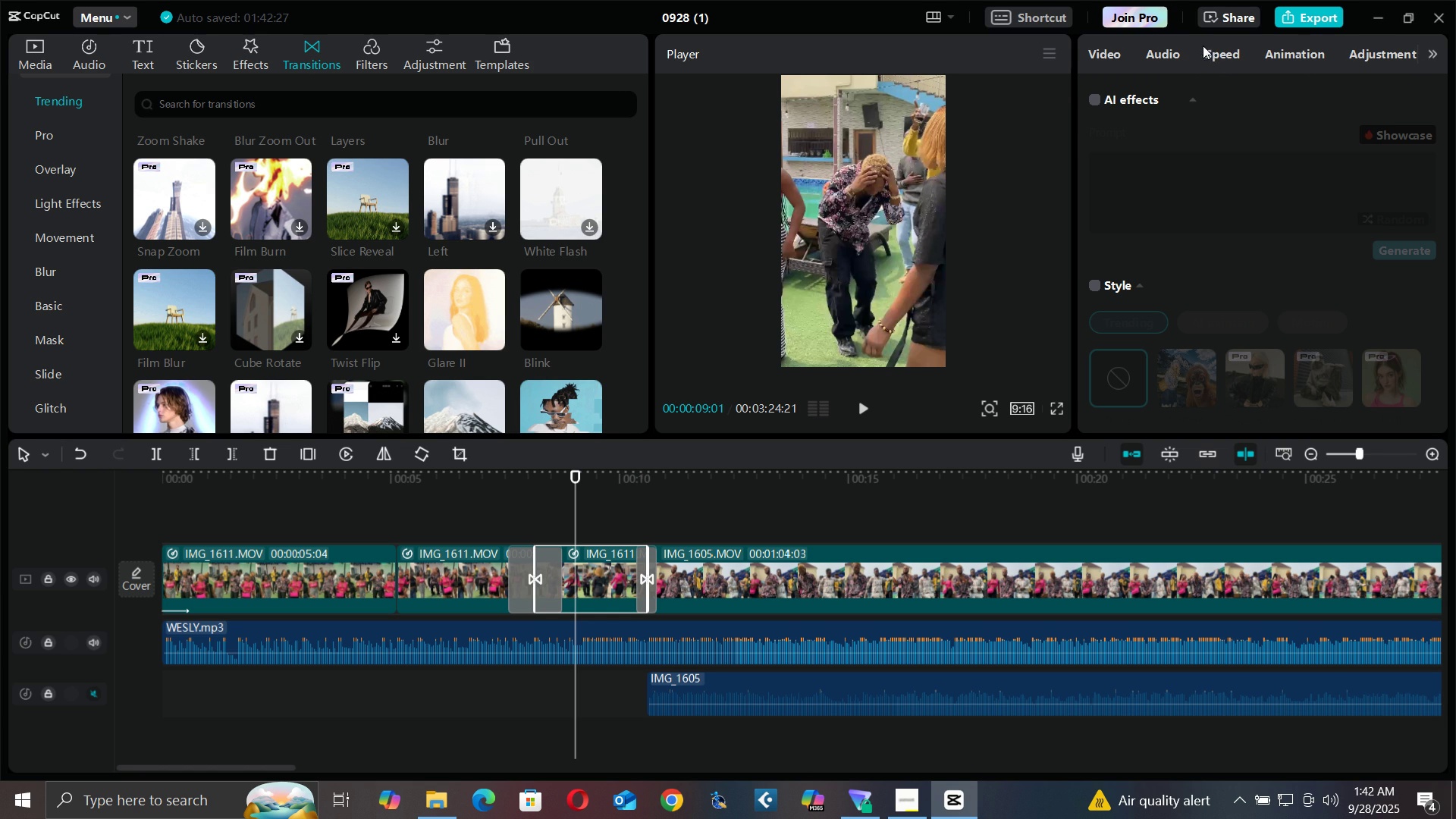 
triple_click([1199, 46])
 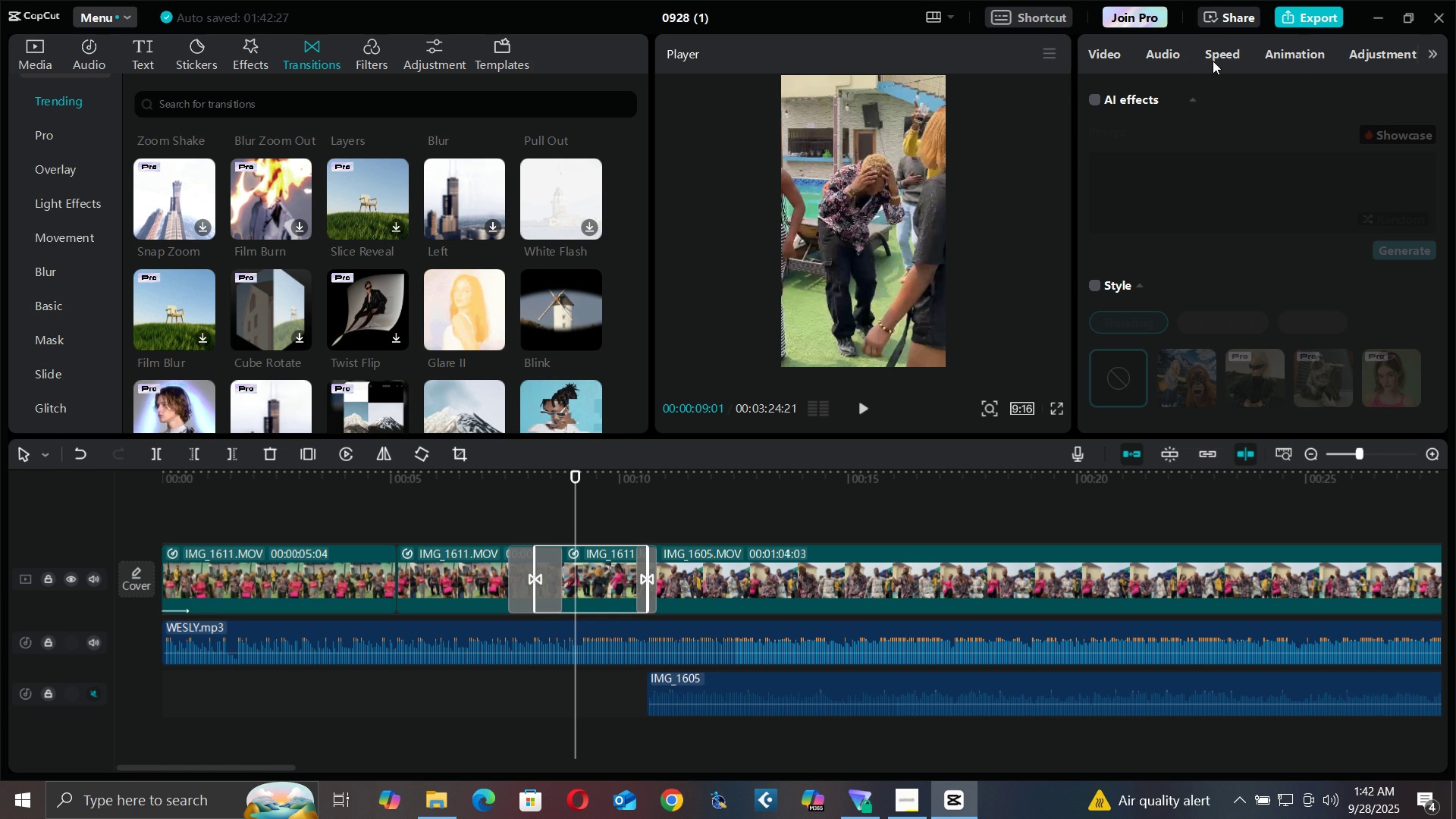 
double_click([1212, 61])
 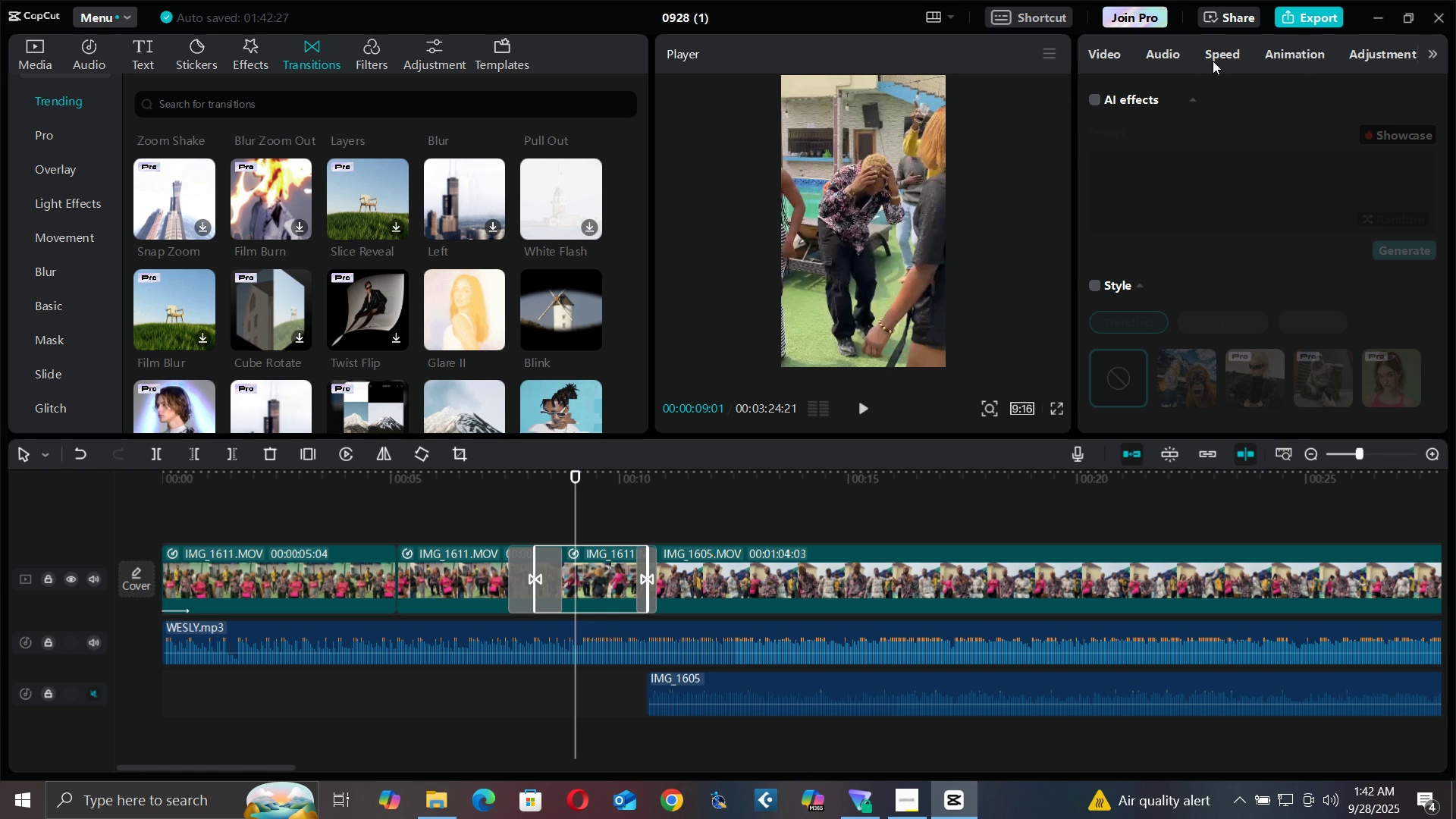 
triple_click([1212, 61])
 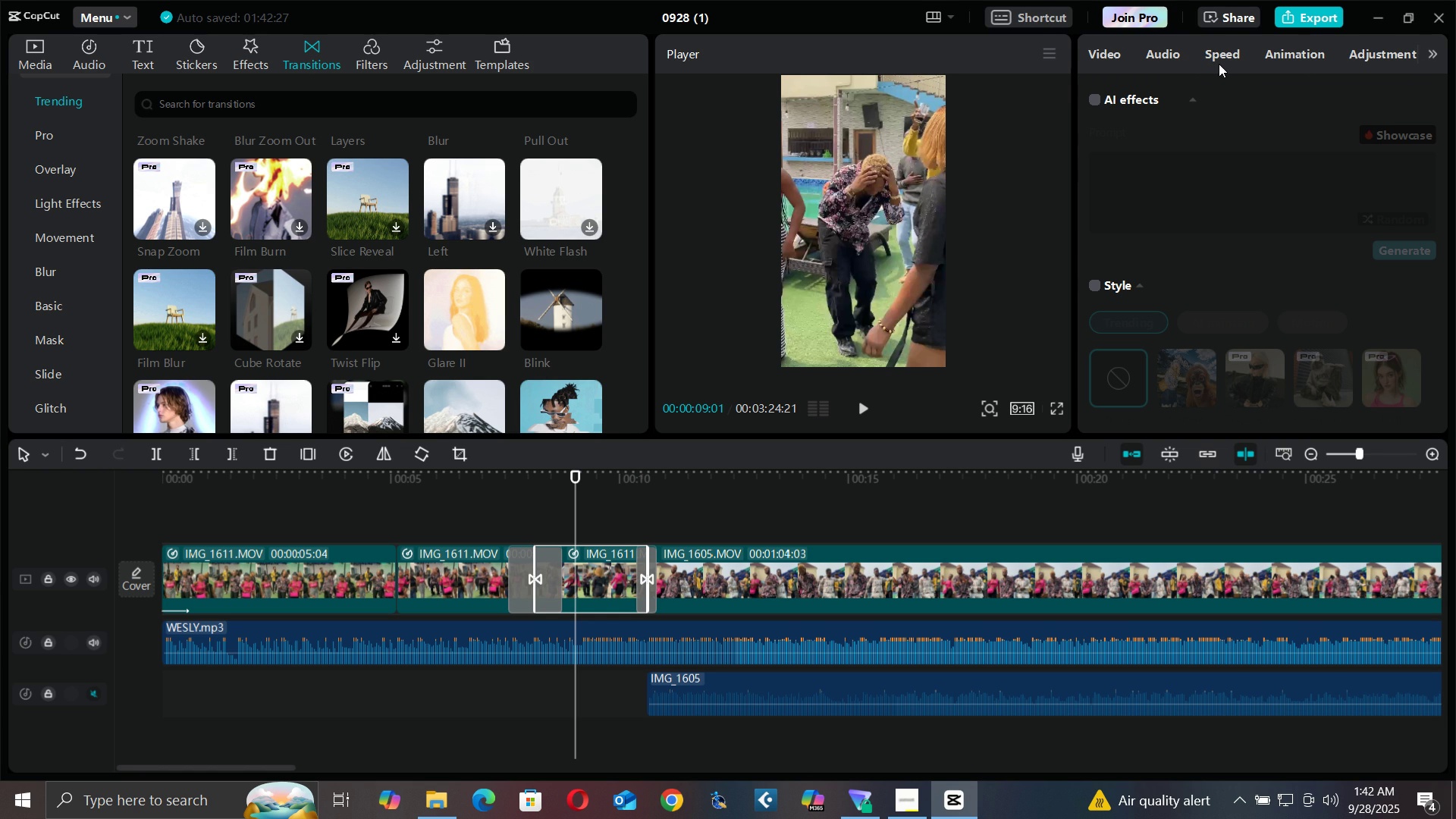 
double_click([1219, 63])
 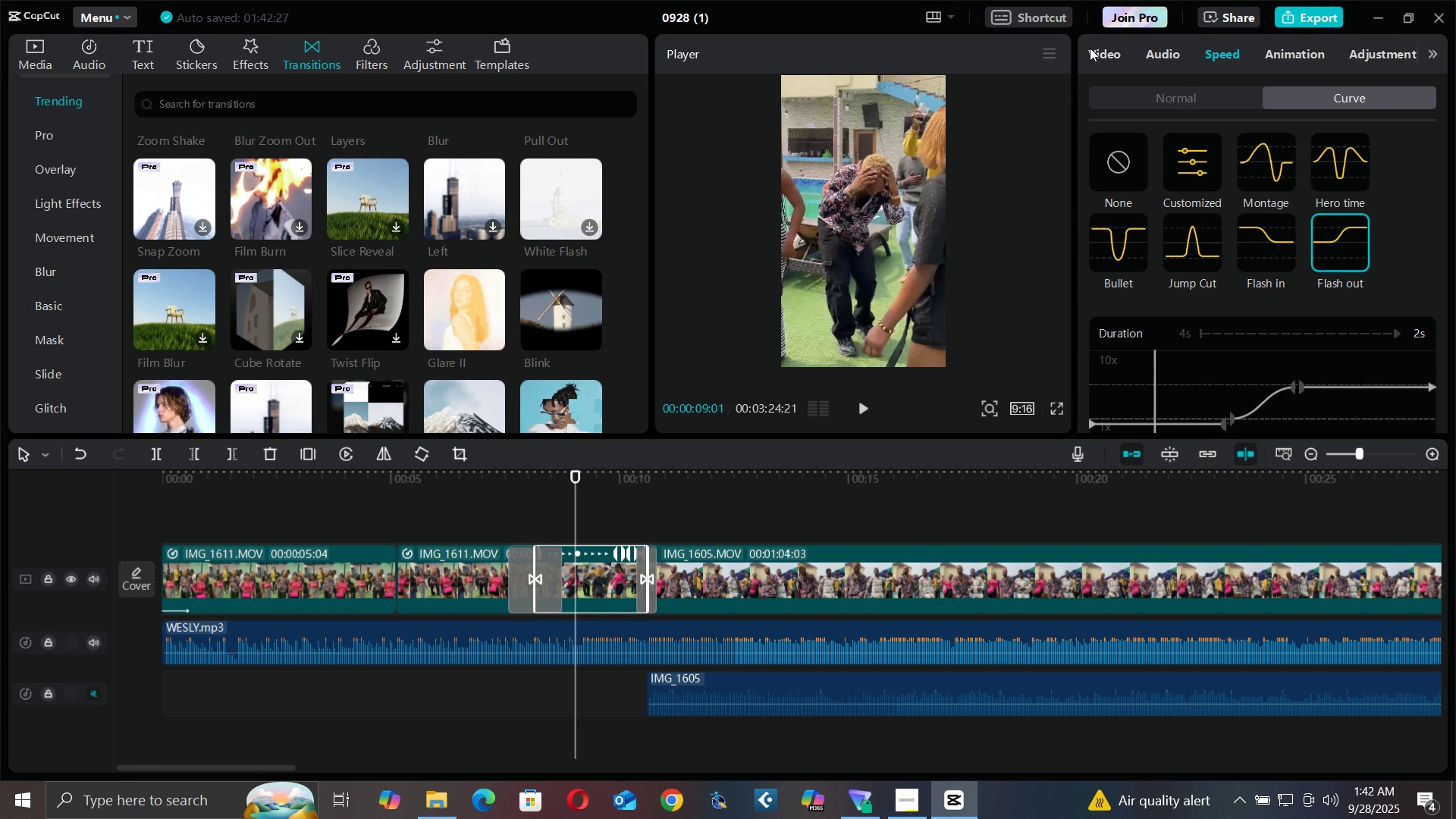 
double_click([1090, 48])